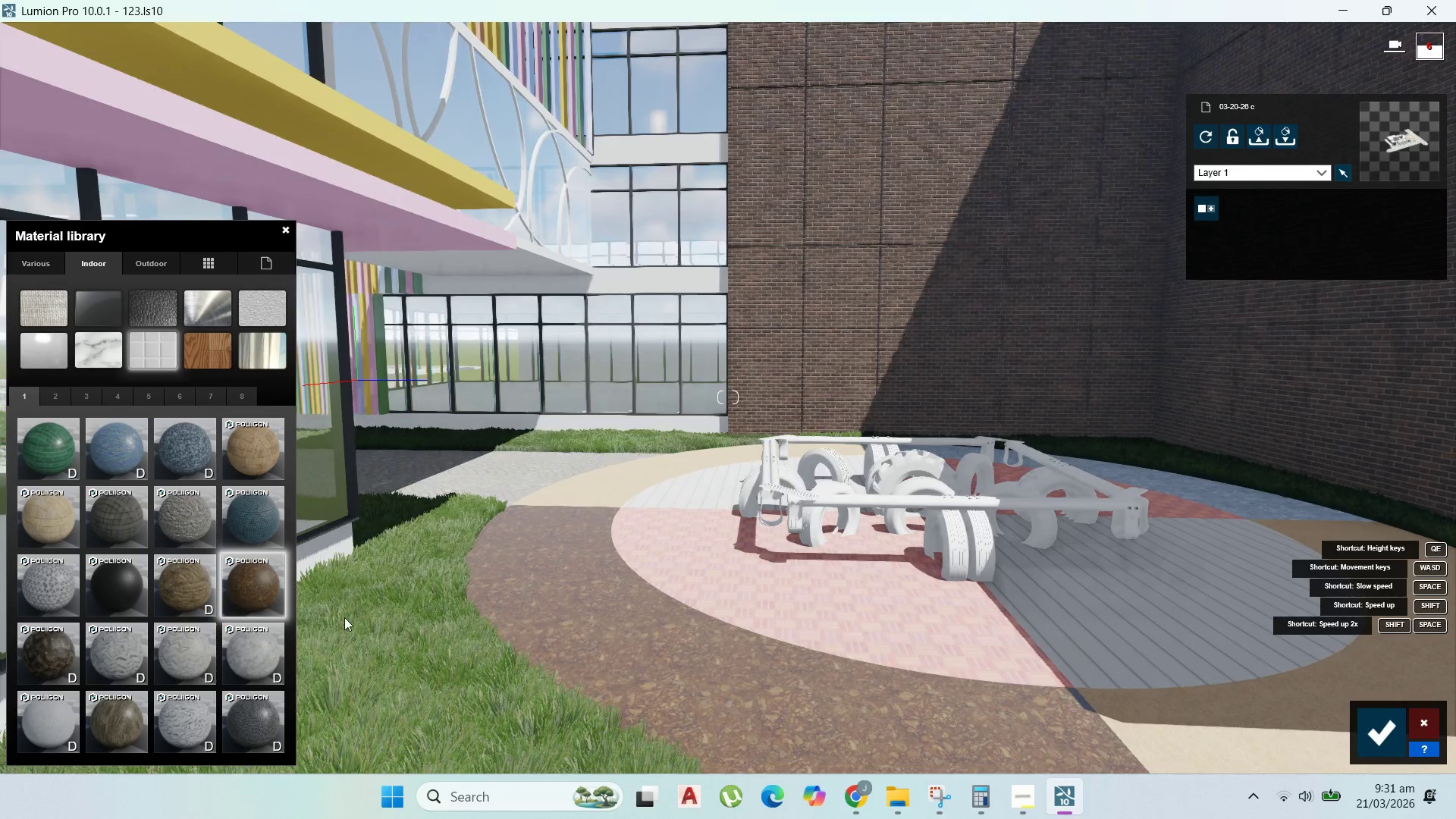 
left_click([173, 730])
 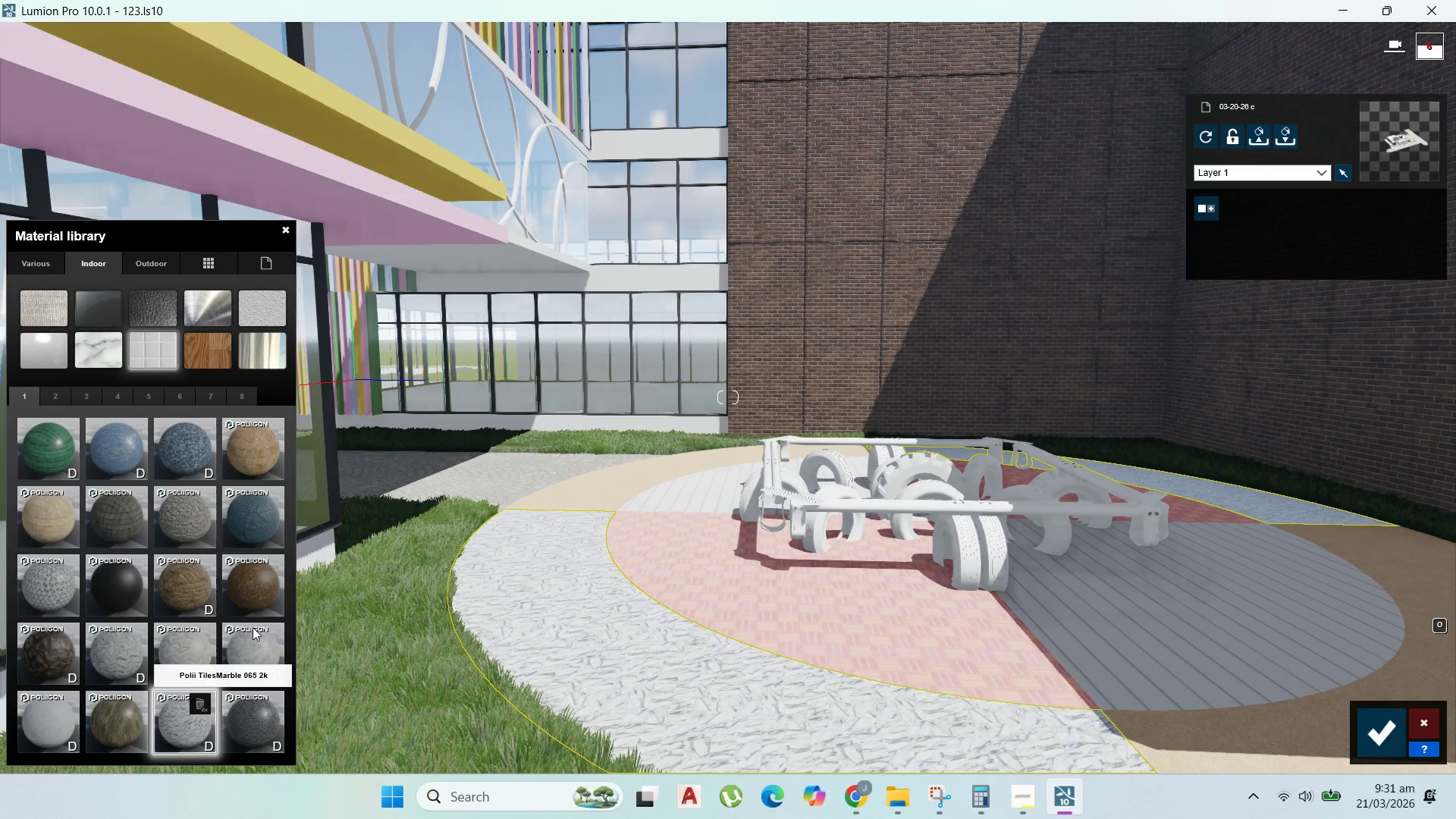 
wait(6.64)
 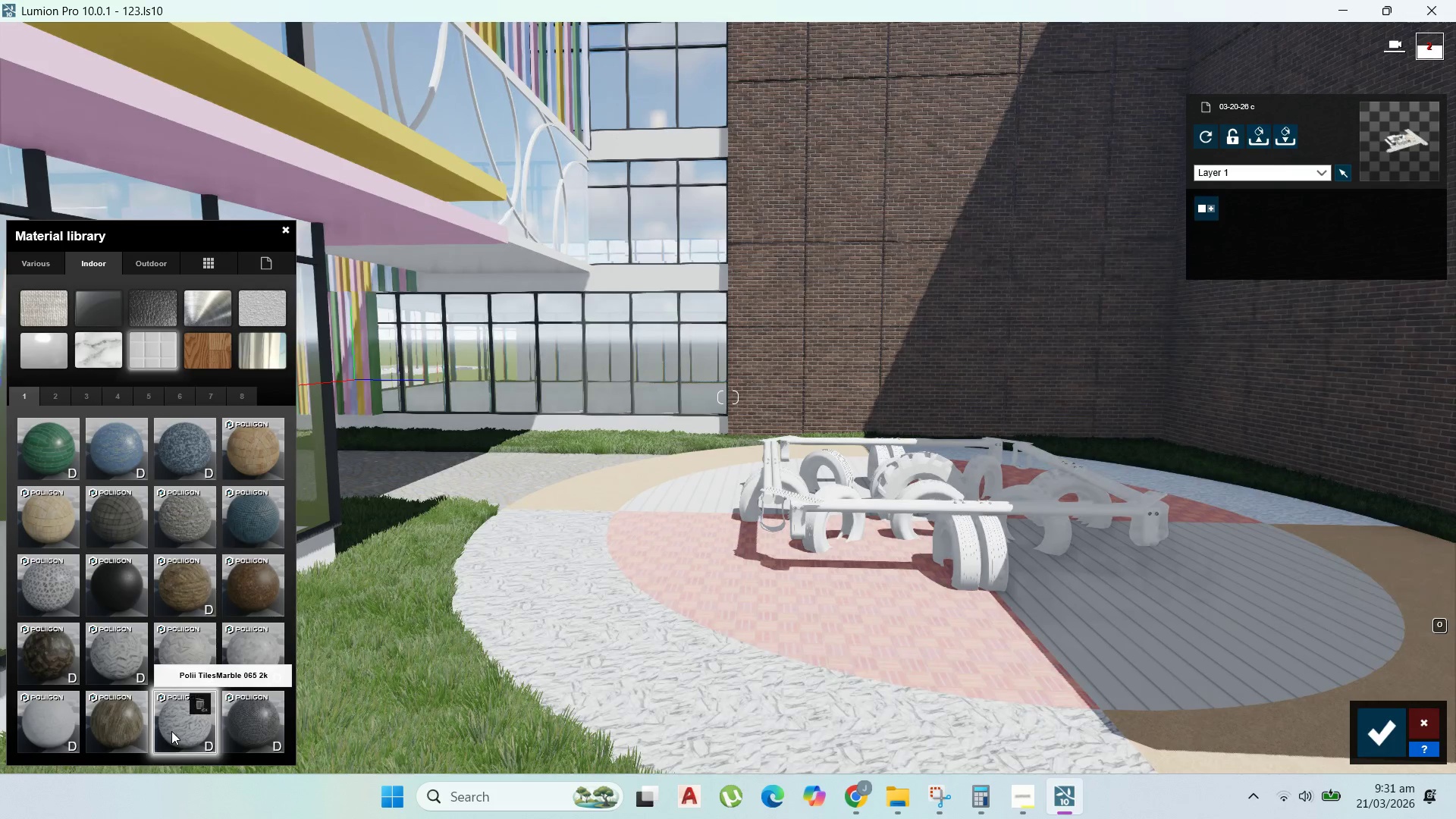 
left_click([90, 398])
 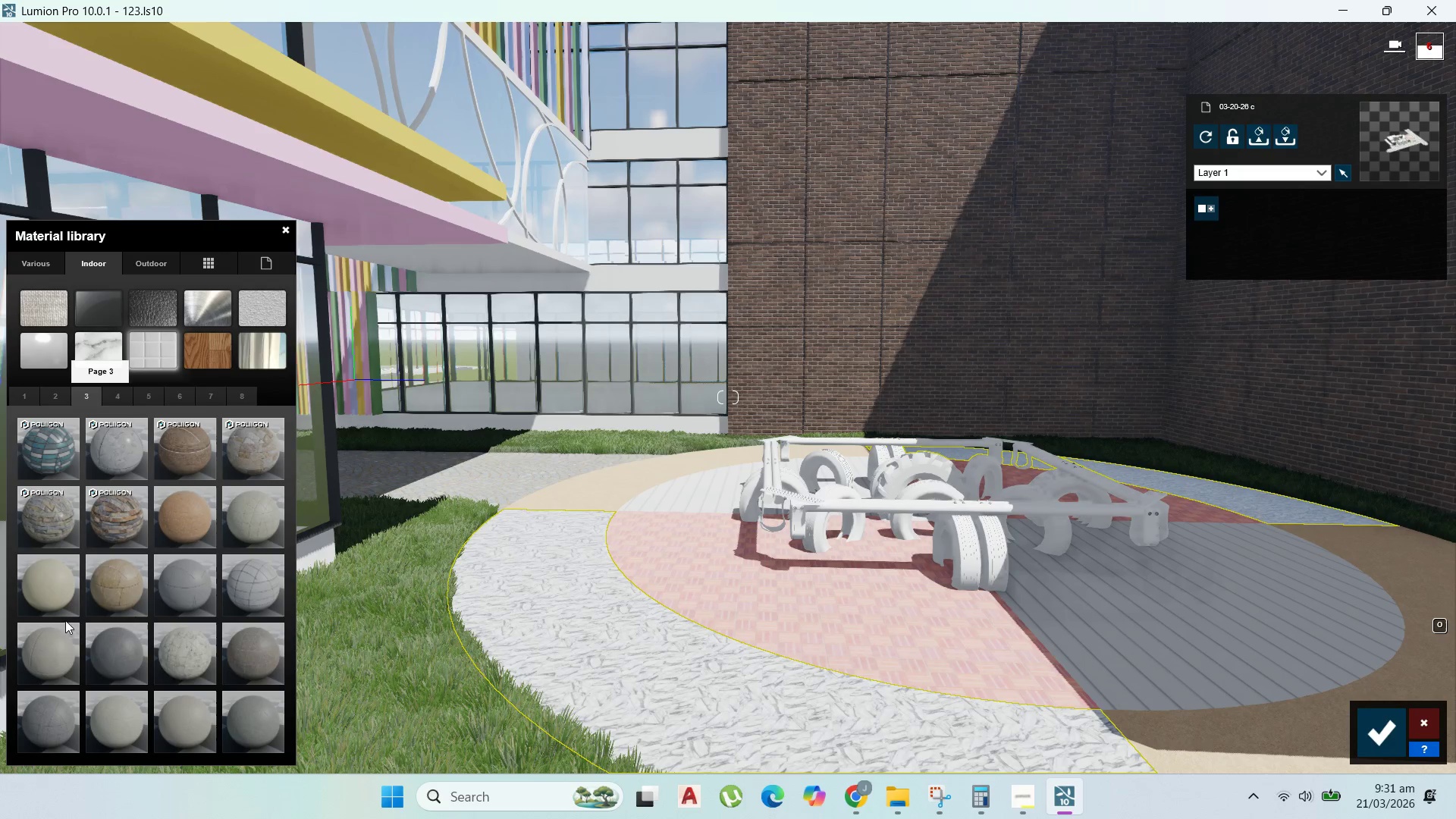 
left_click([100, 663])
 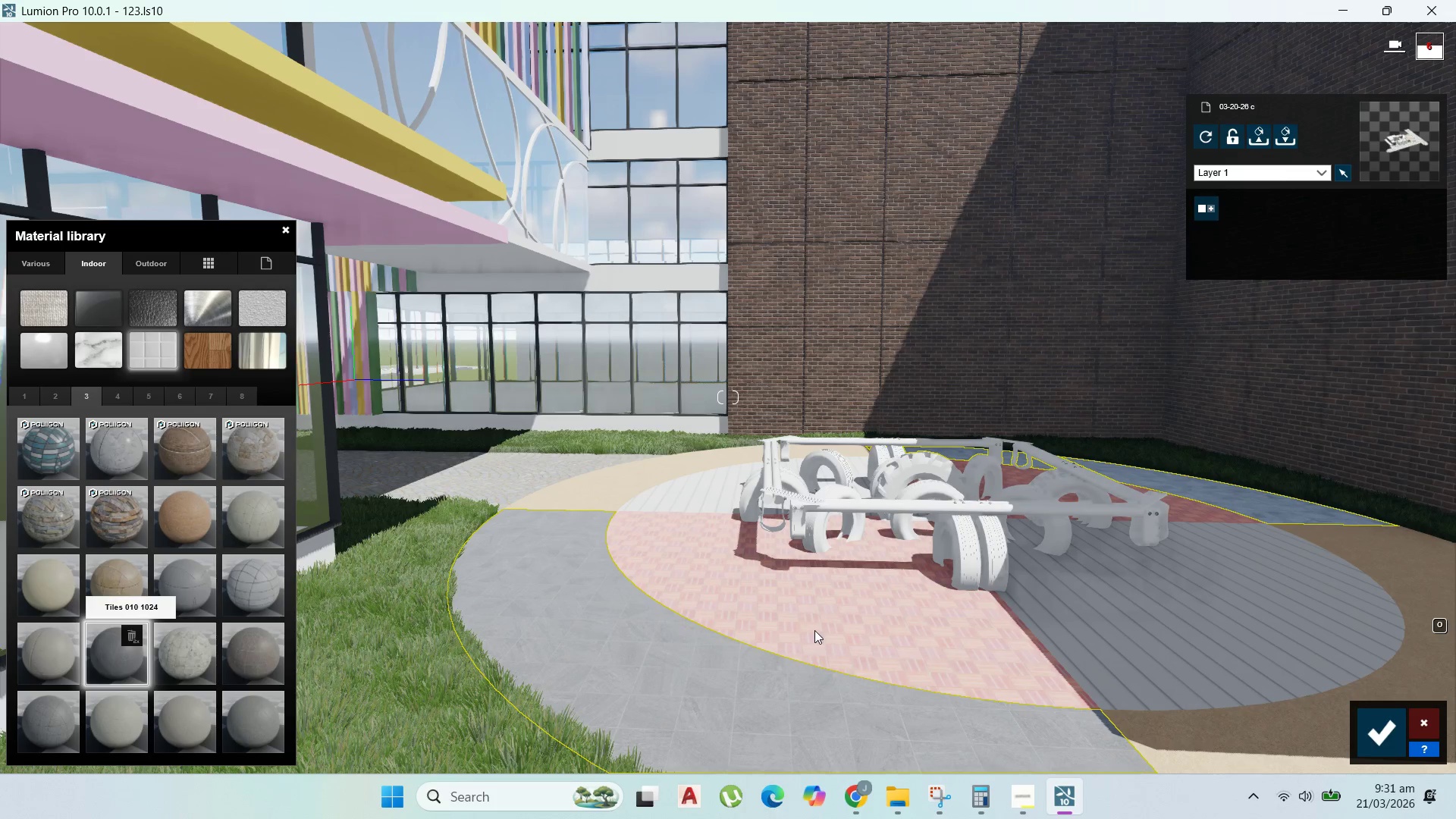 
left_click([817, 629])
 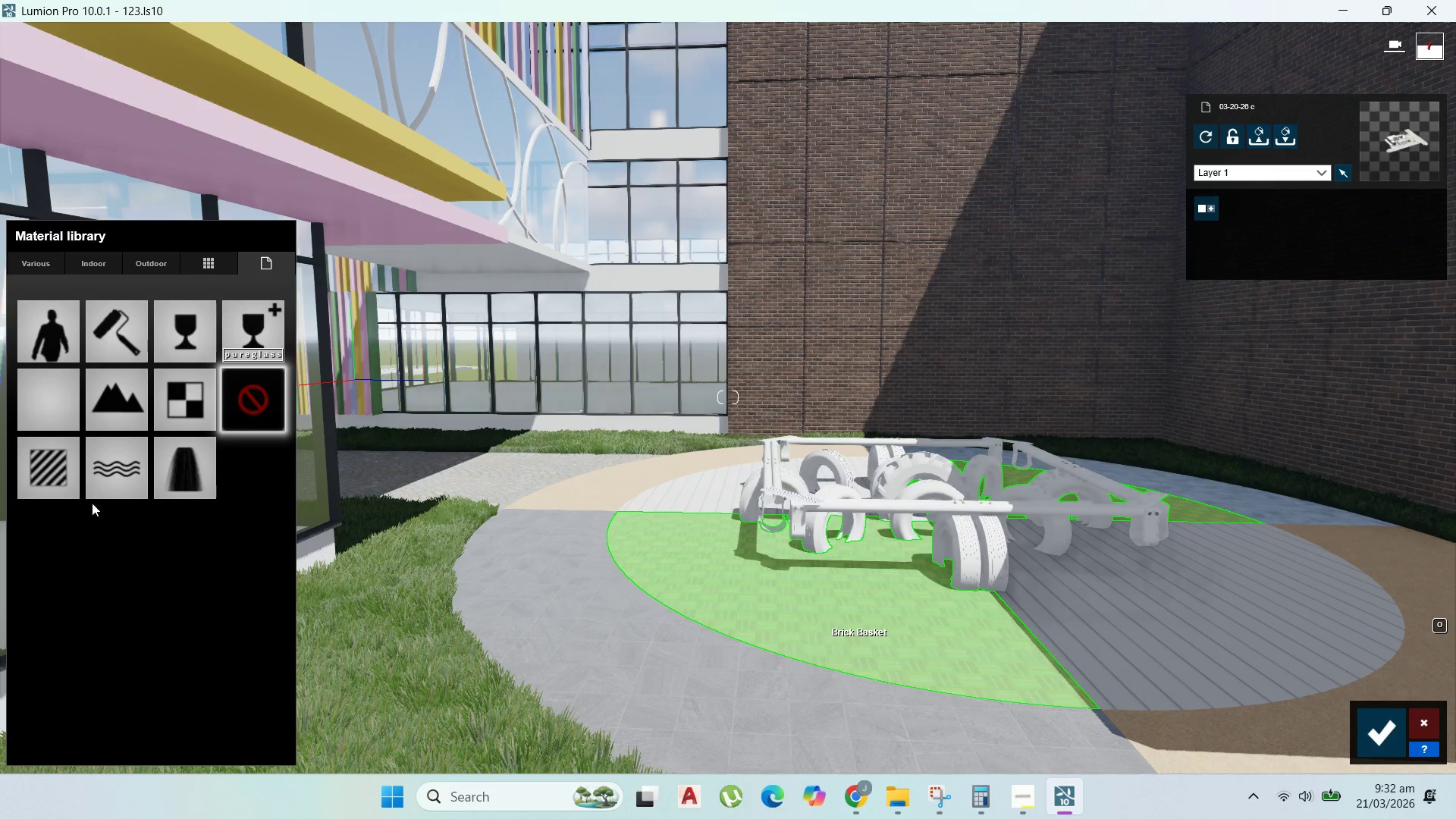 
left_click([158, 254])
 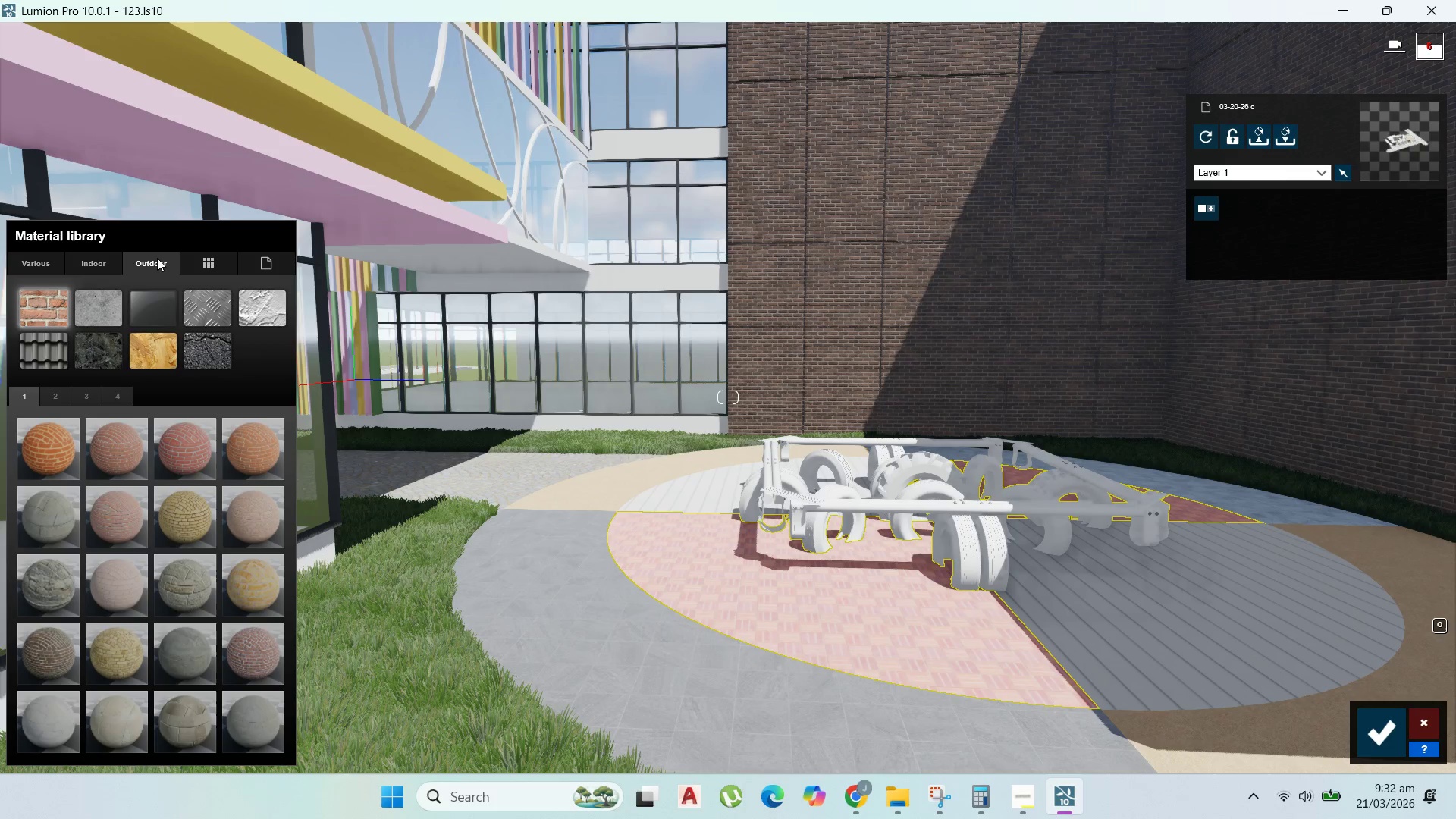 
wait(12.89)
 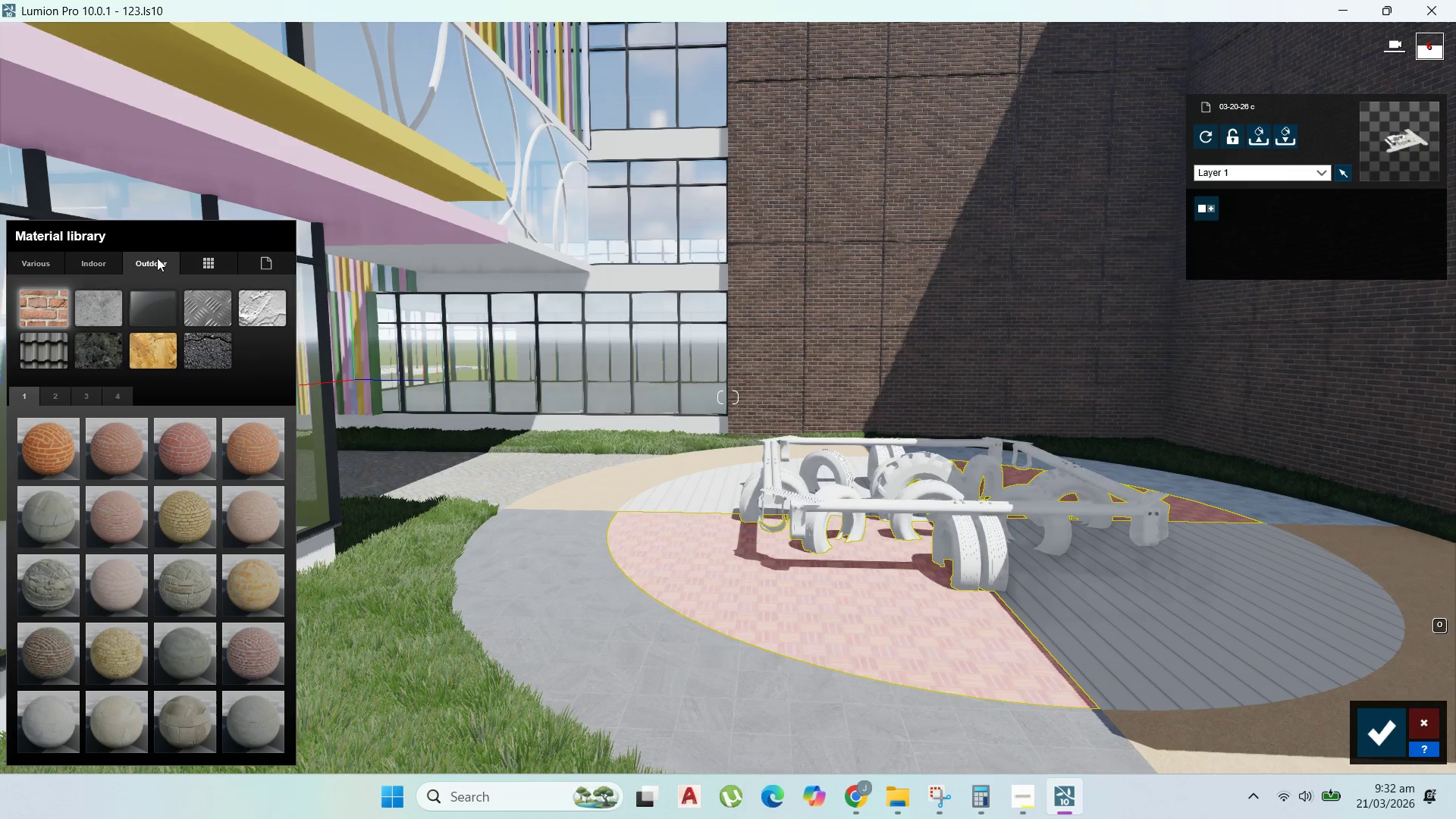 
mouse_move([96, 297])
 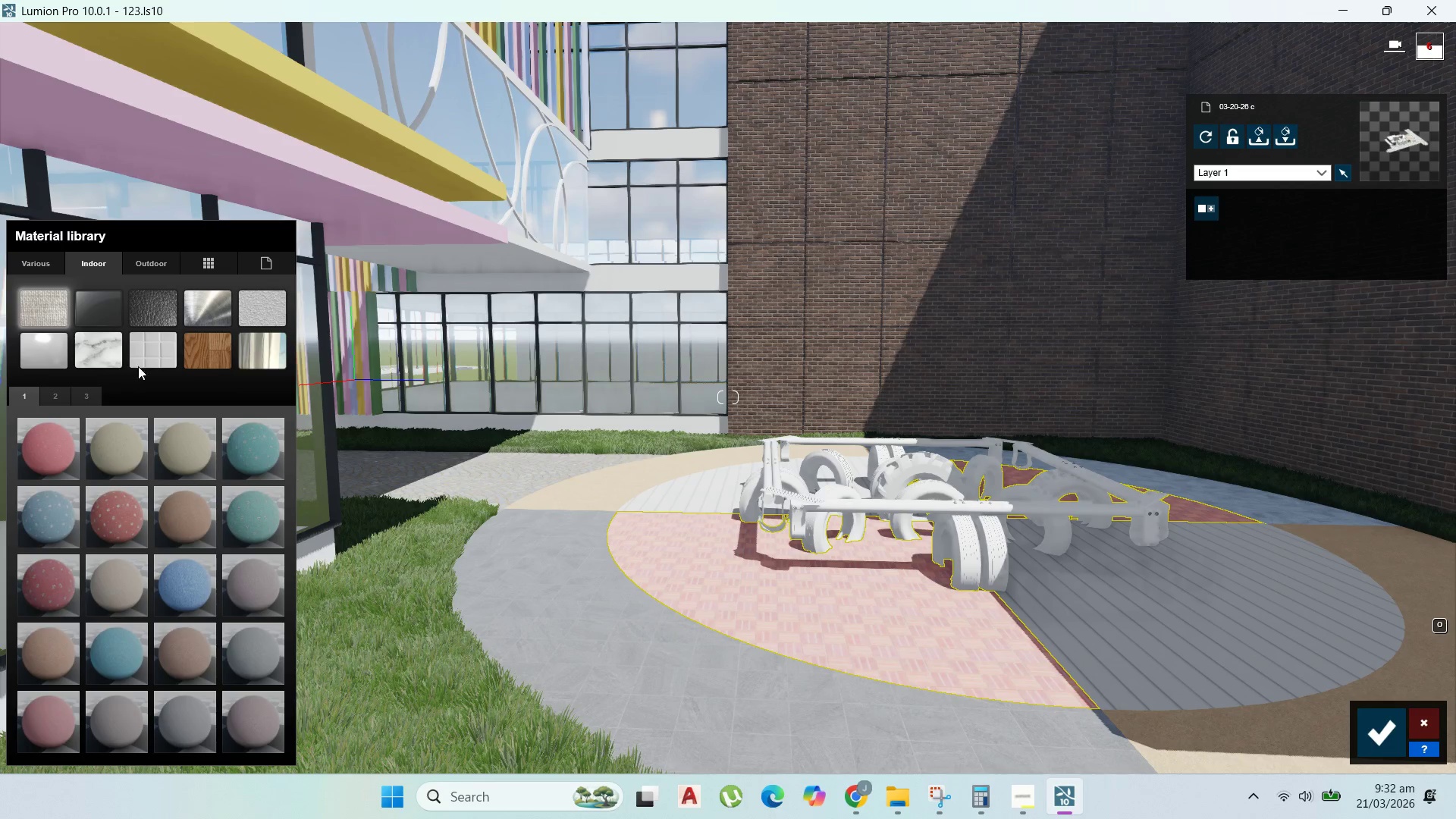 
left_click([143, 362])
 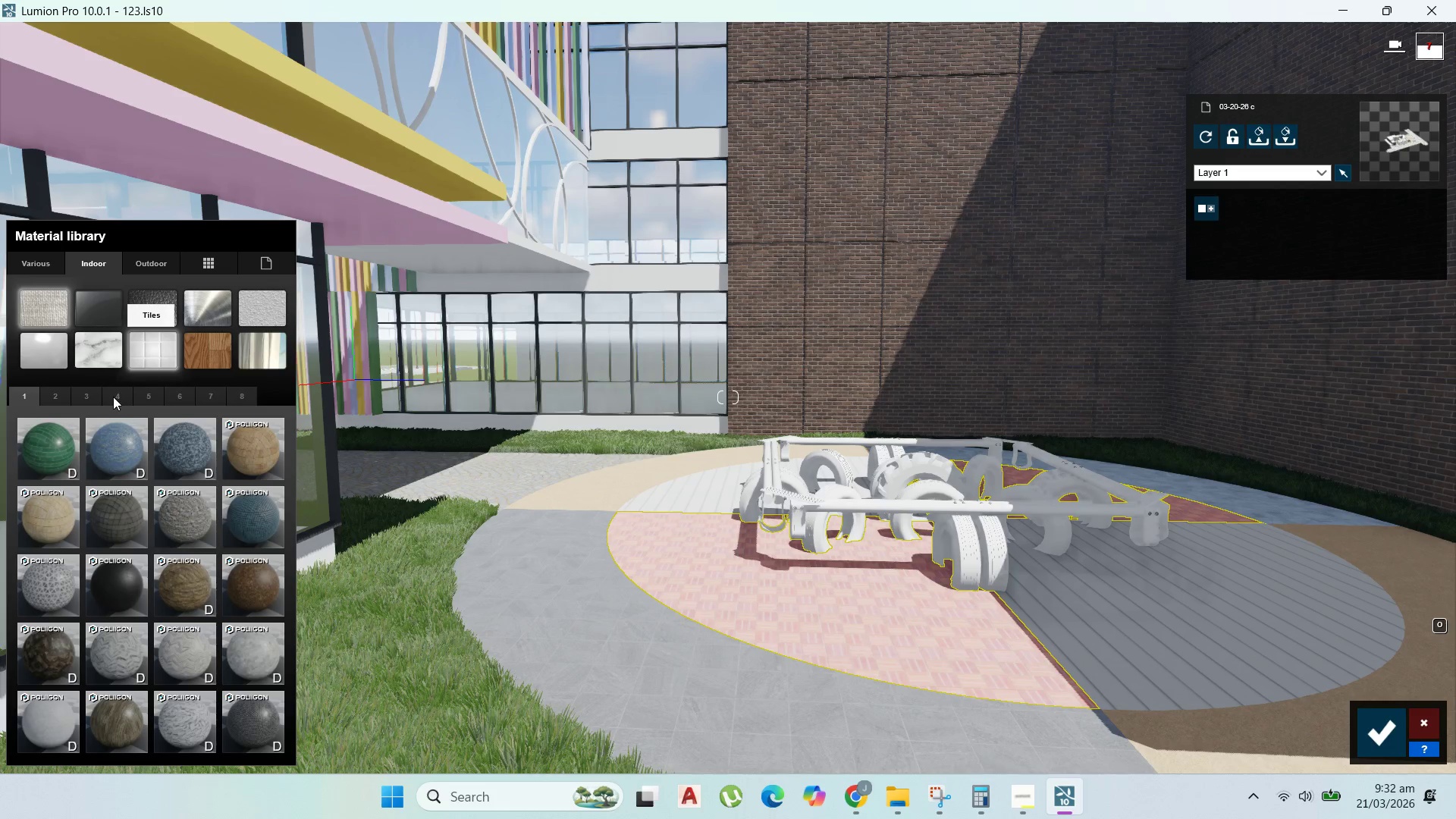 
left_click([133, 398])
 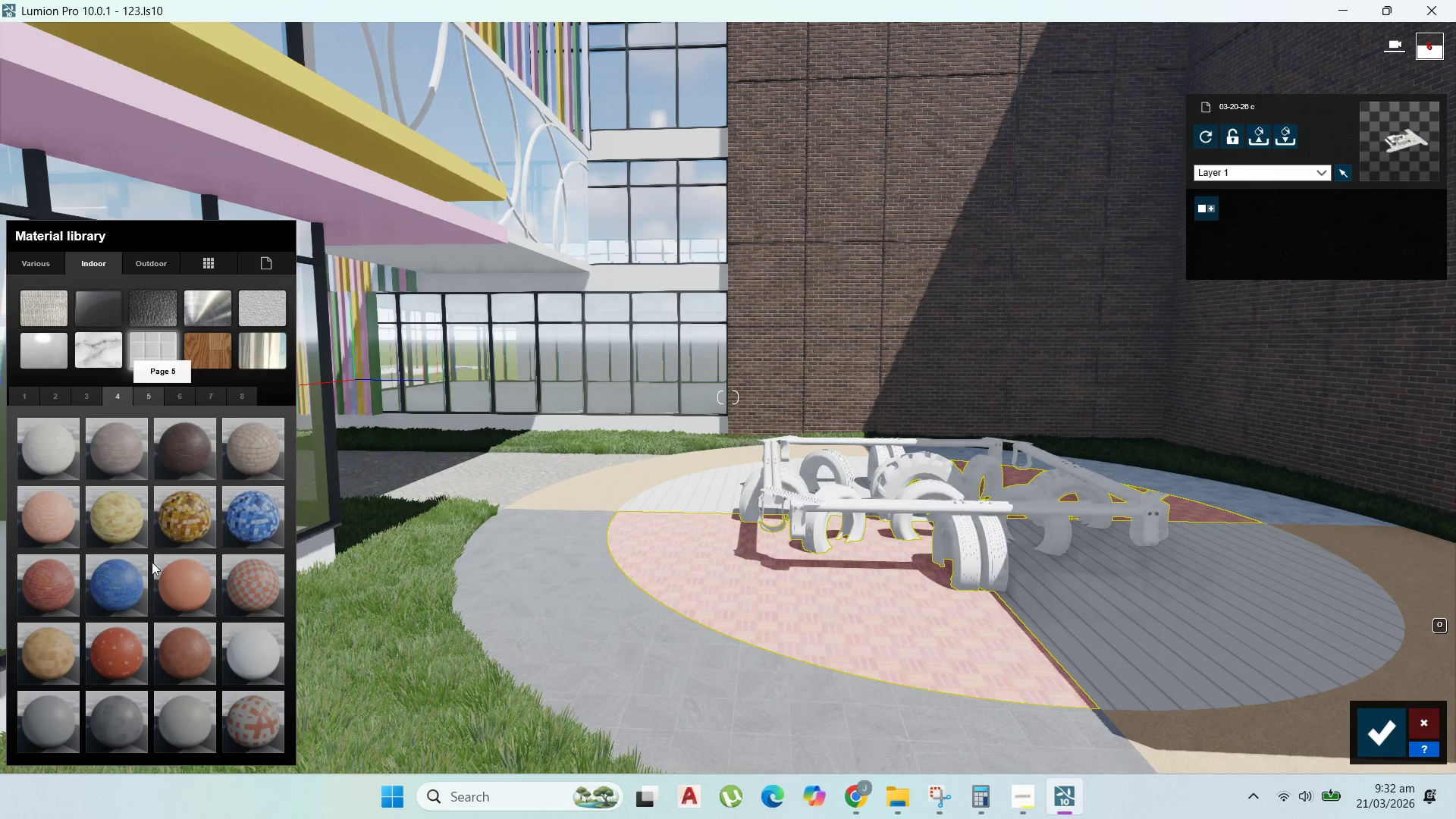 
mouse_move([115, 728])
 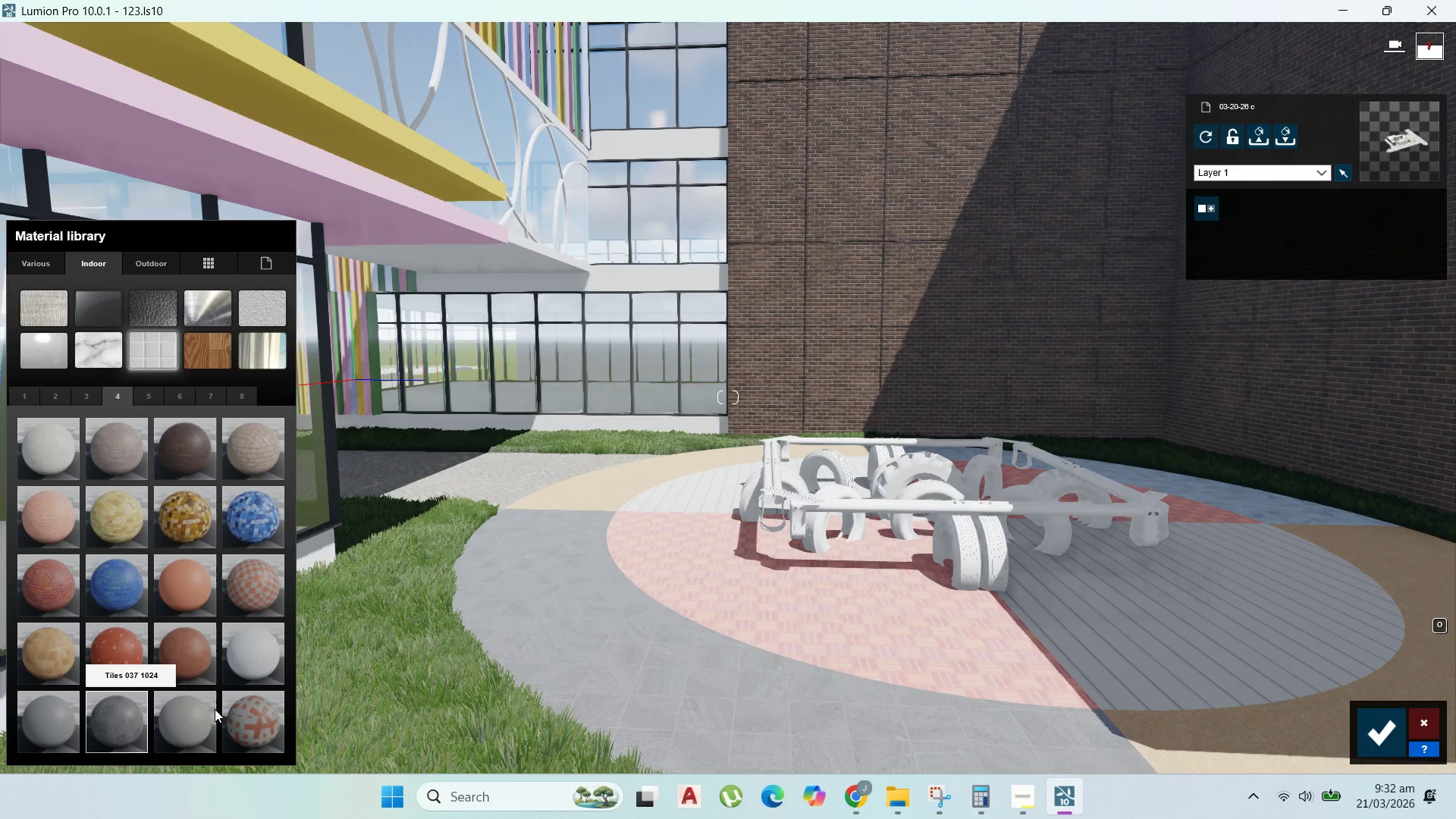 
mouse_move([111, 714])
 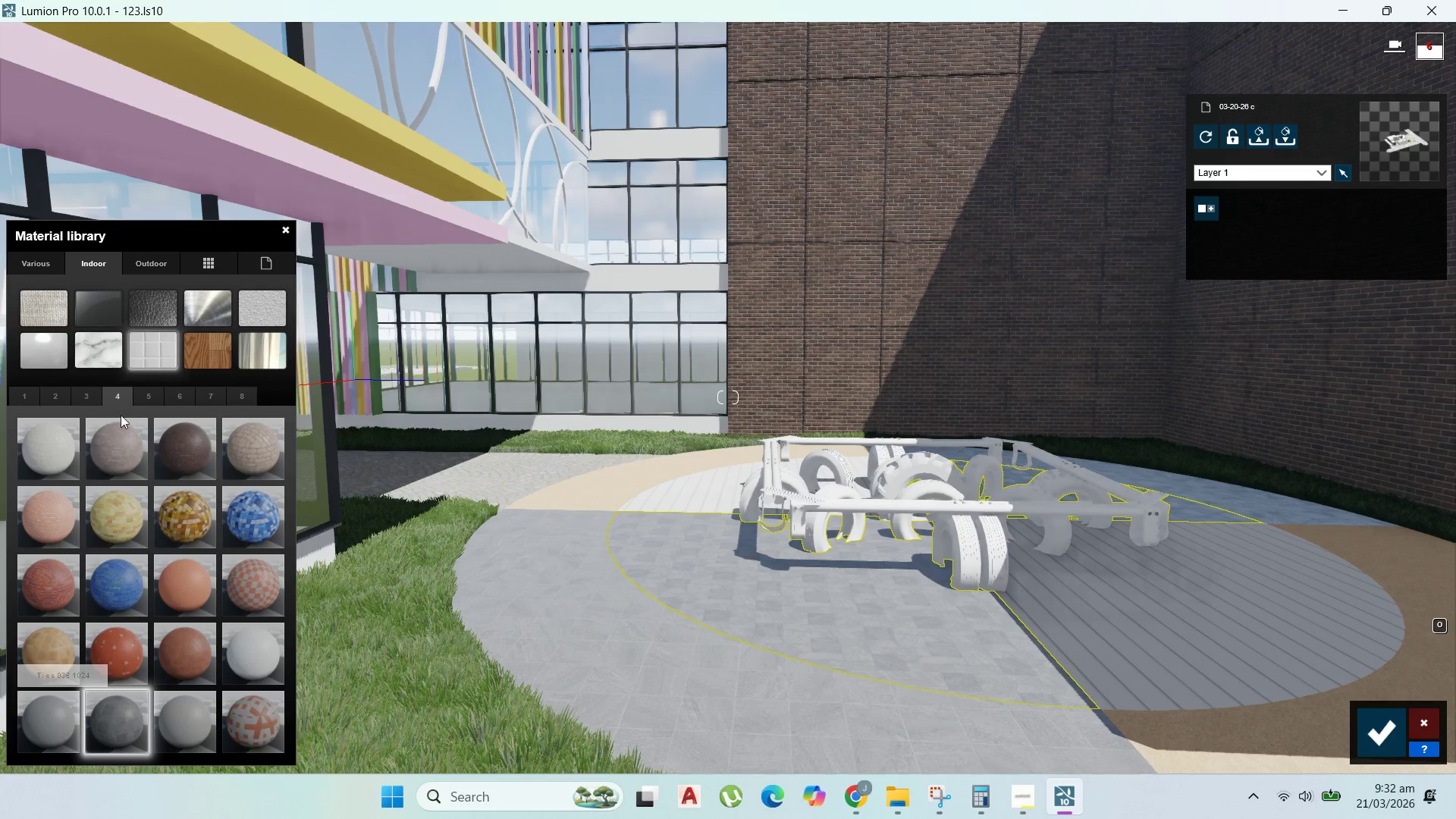 
left_click([146, 402])
 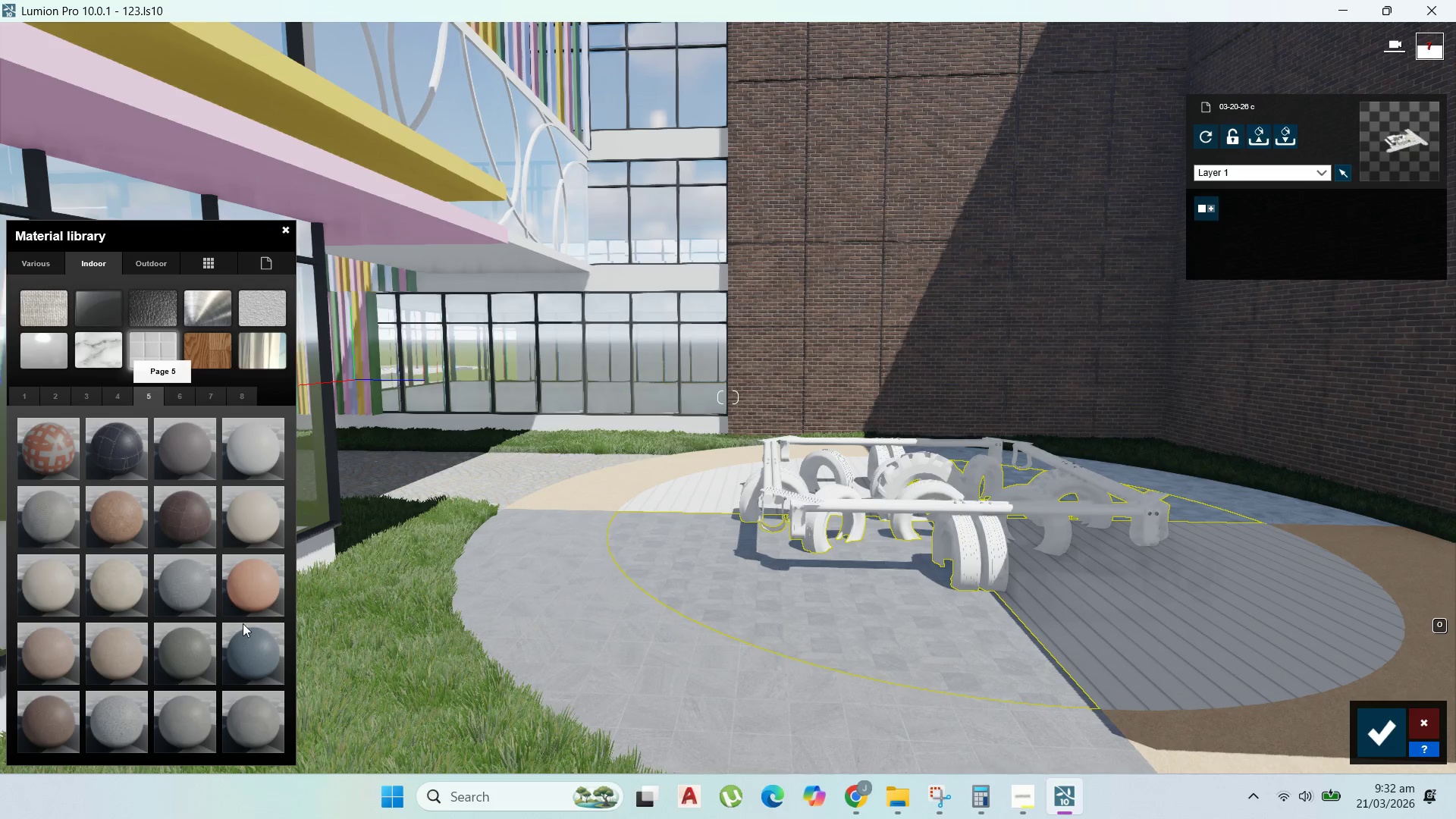 
left_click([251, 661])
 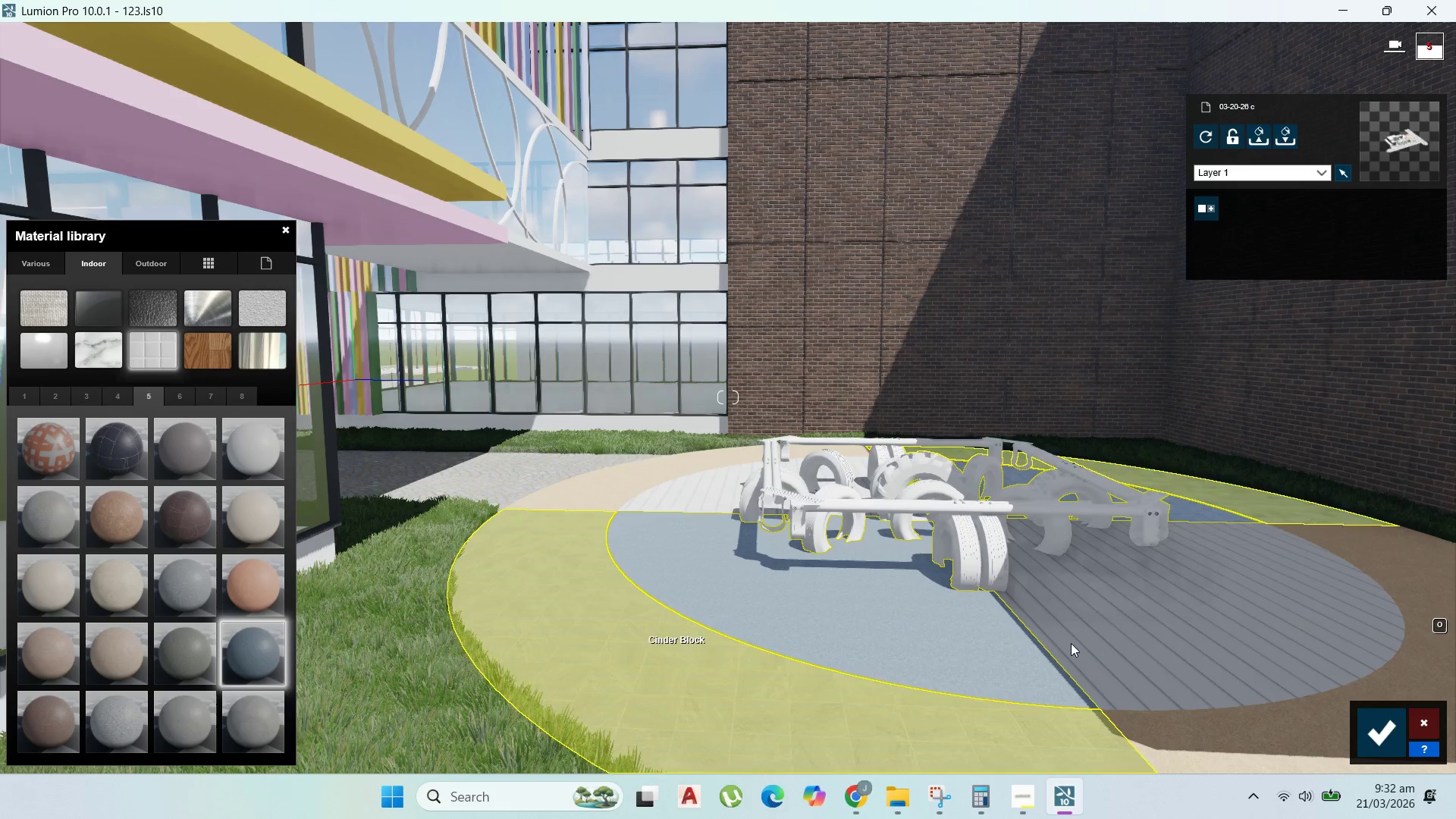 
left_click([1071, 643])
 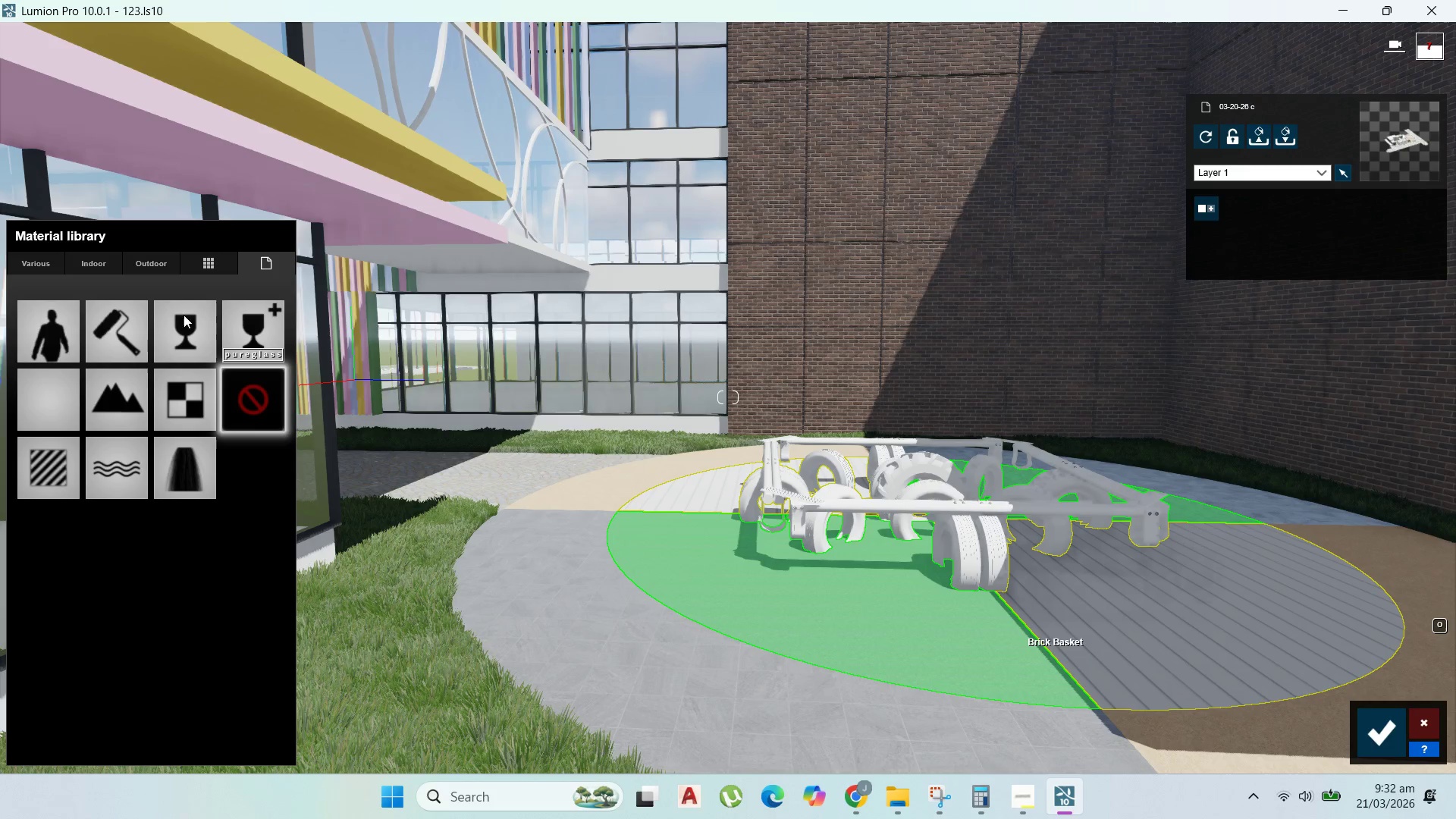 
left_click([118, 262])
 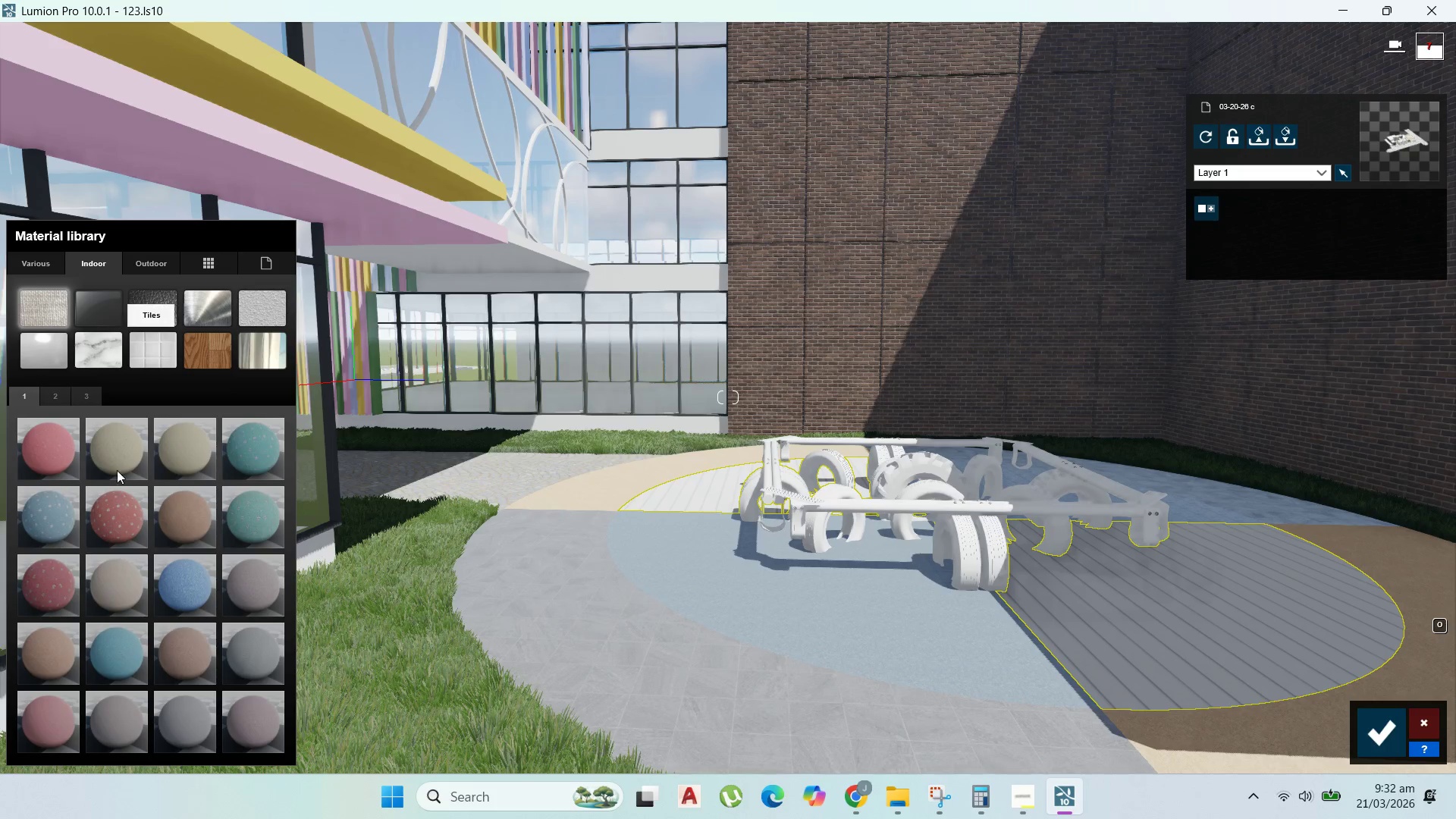 
mouse_move([130, 356])
 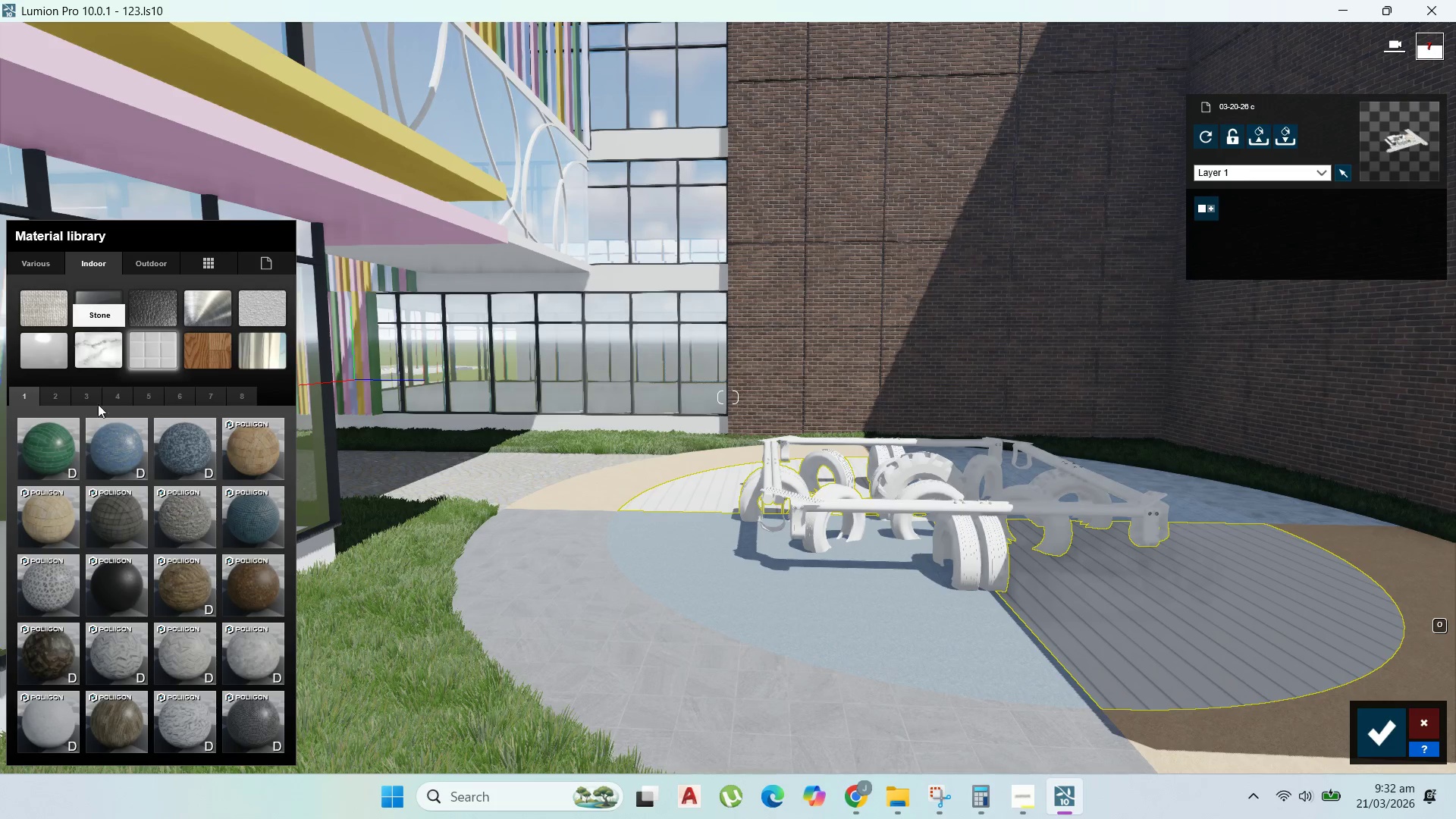 
left_click([139, 400])
 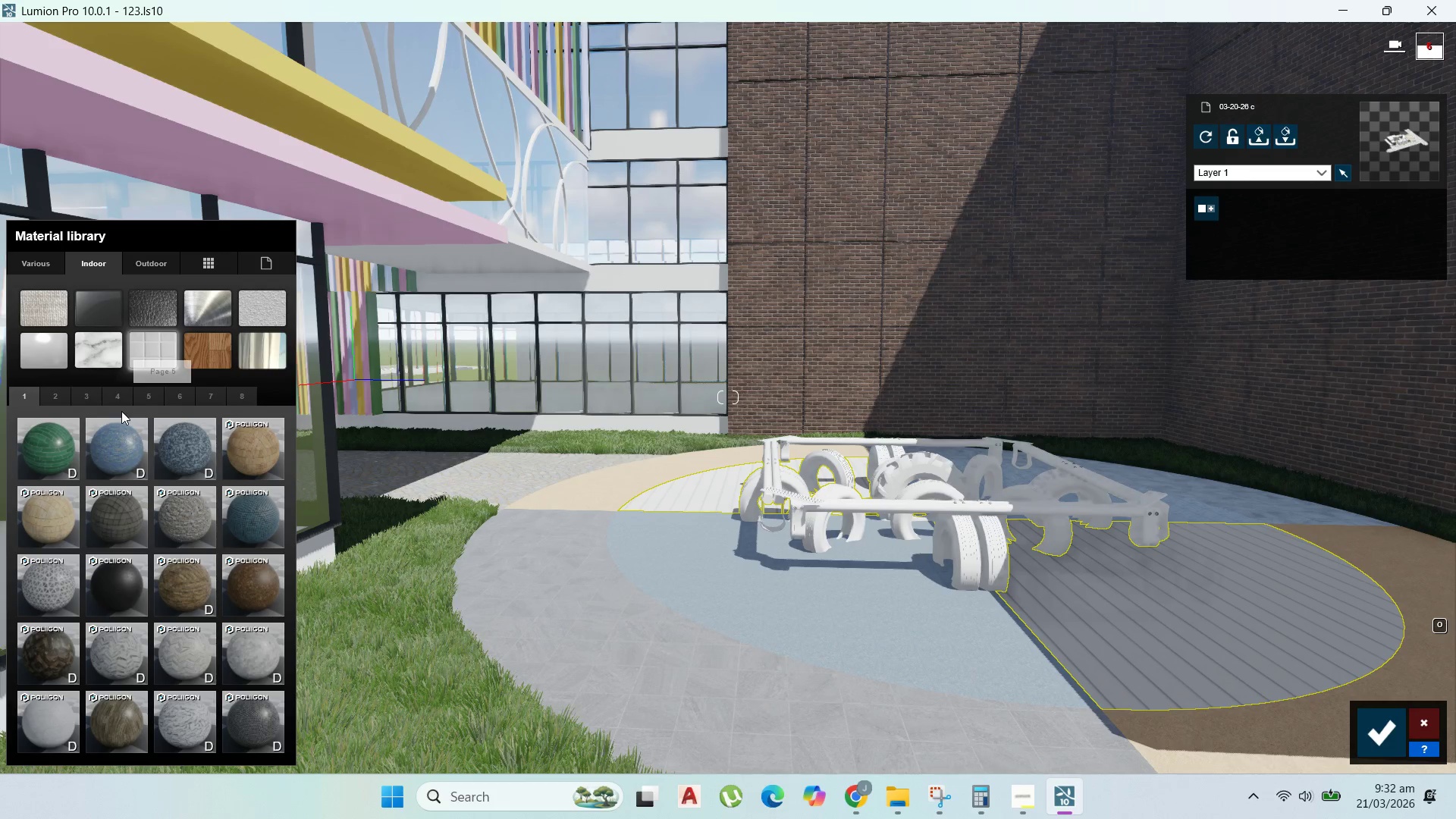 
left_click([119, 397])
 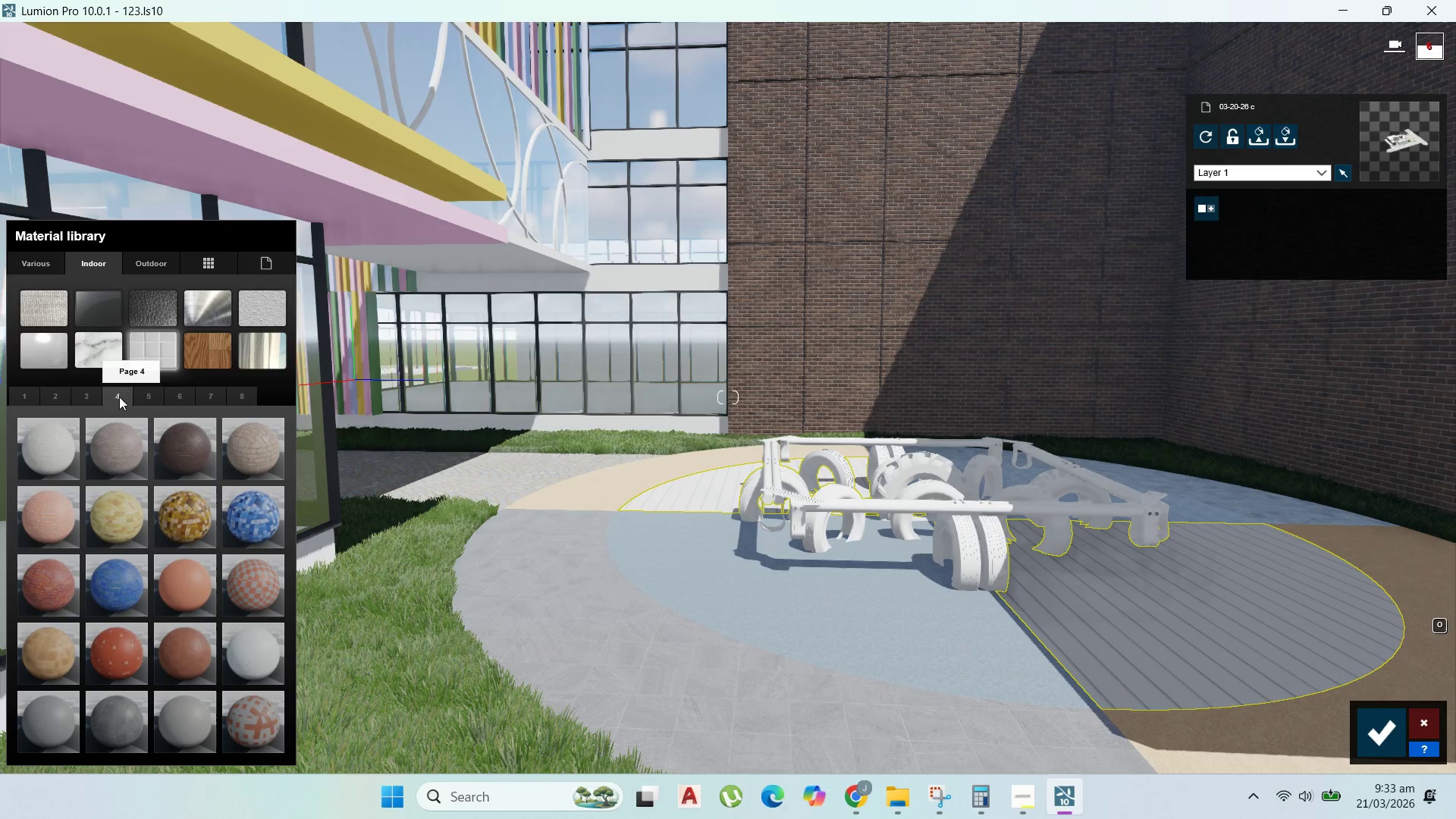 
wait(7.67)
 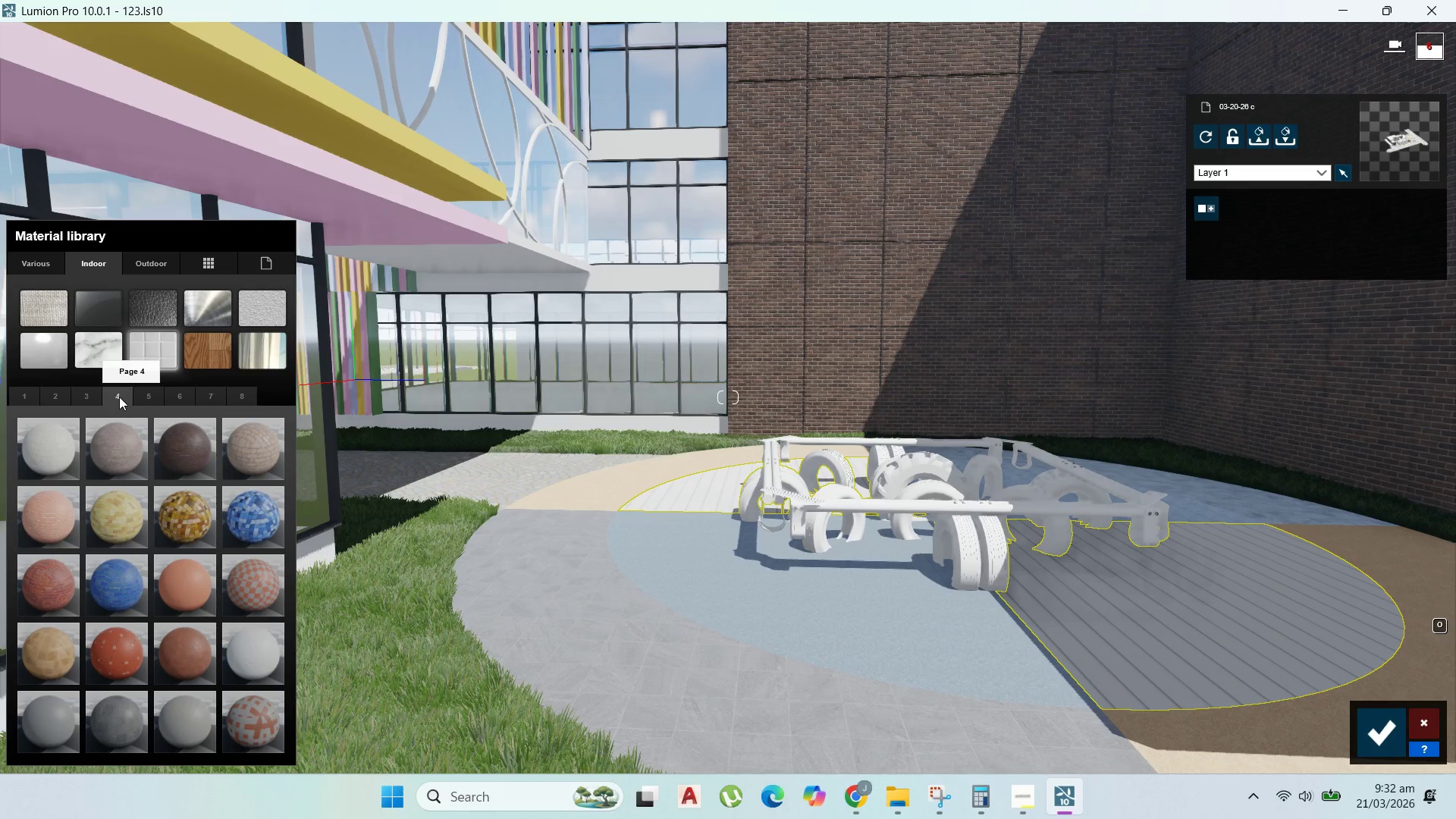 
left_click([180, 446])
 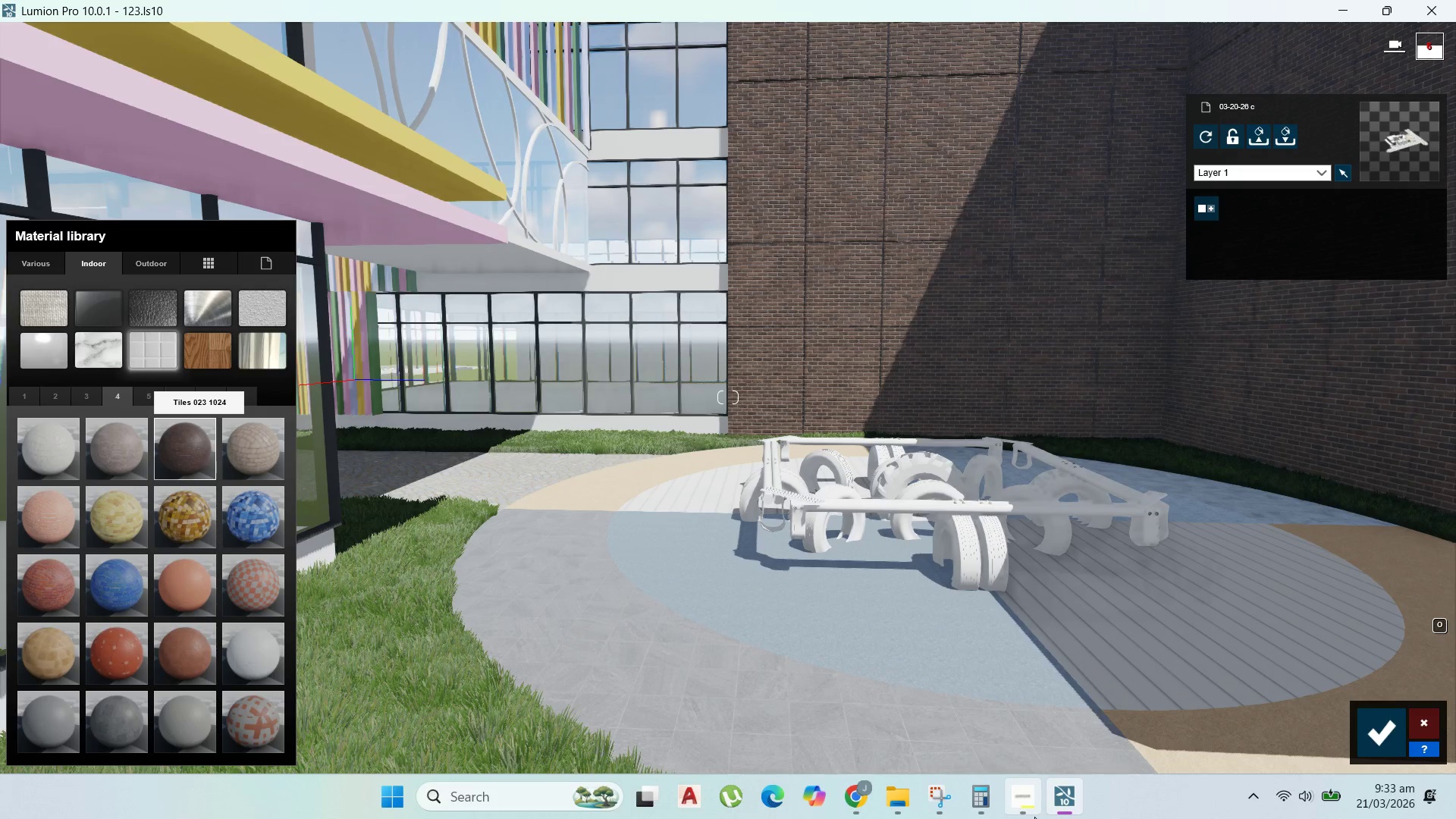 
wait(10.48)
 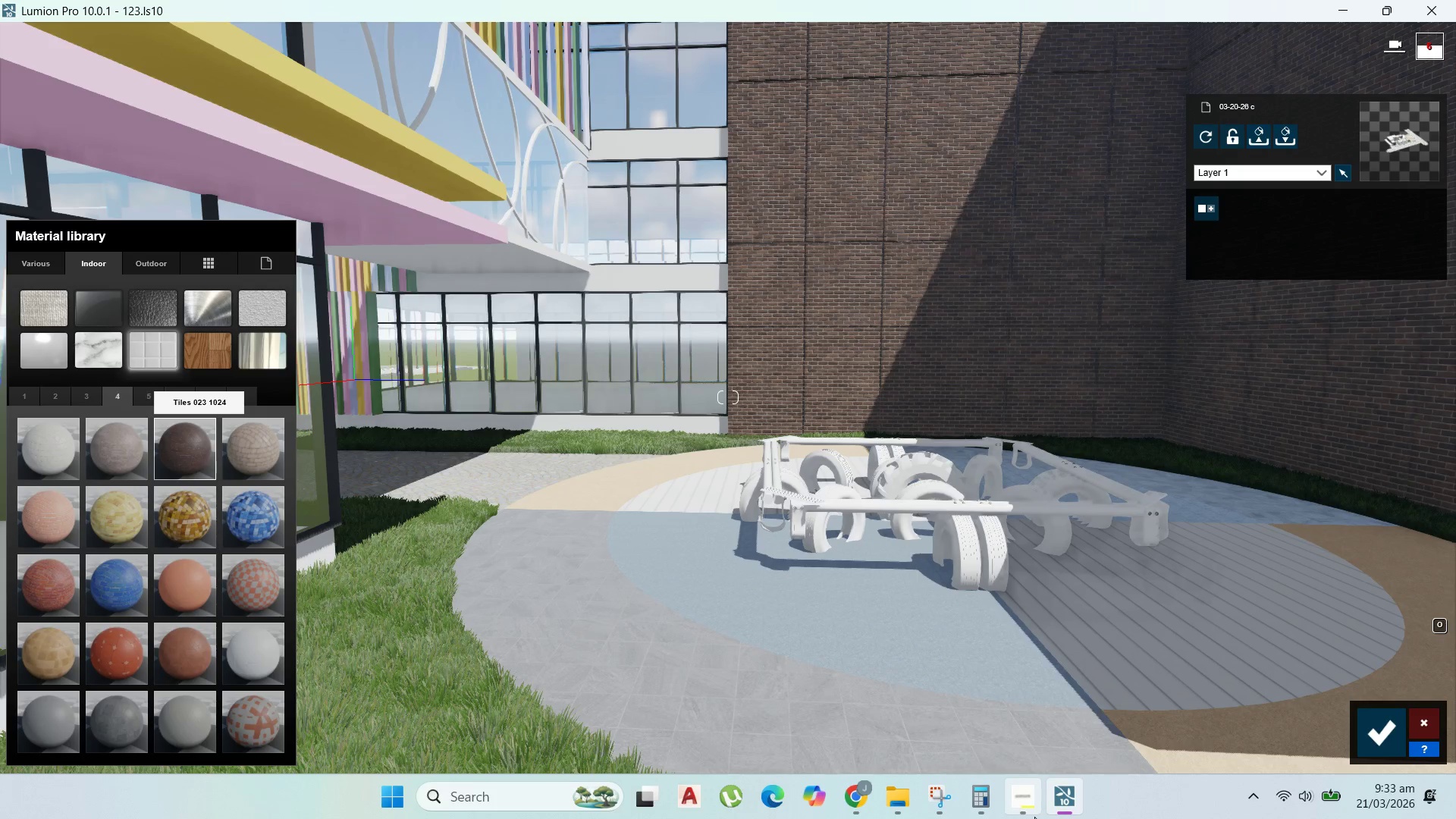 
scroll: coordinate [923, 597], scroll_direction: down, amount: 1.0
 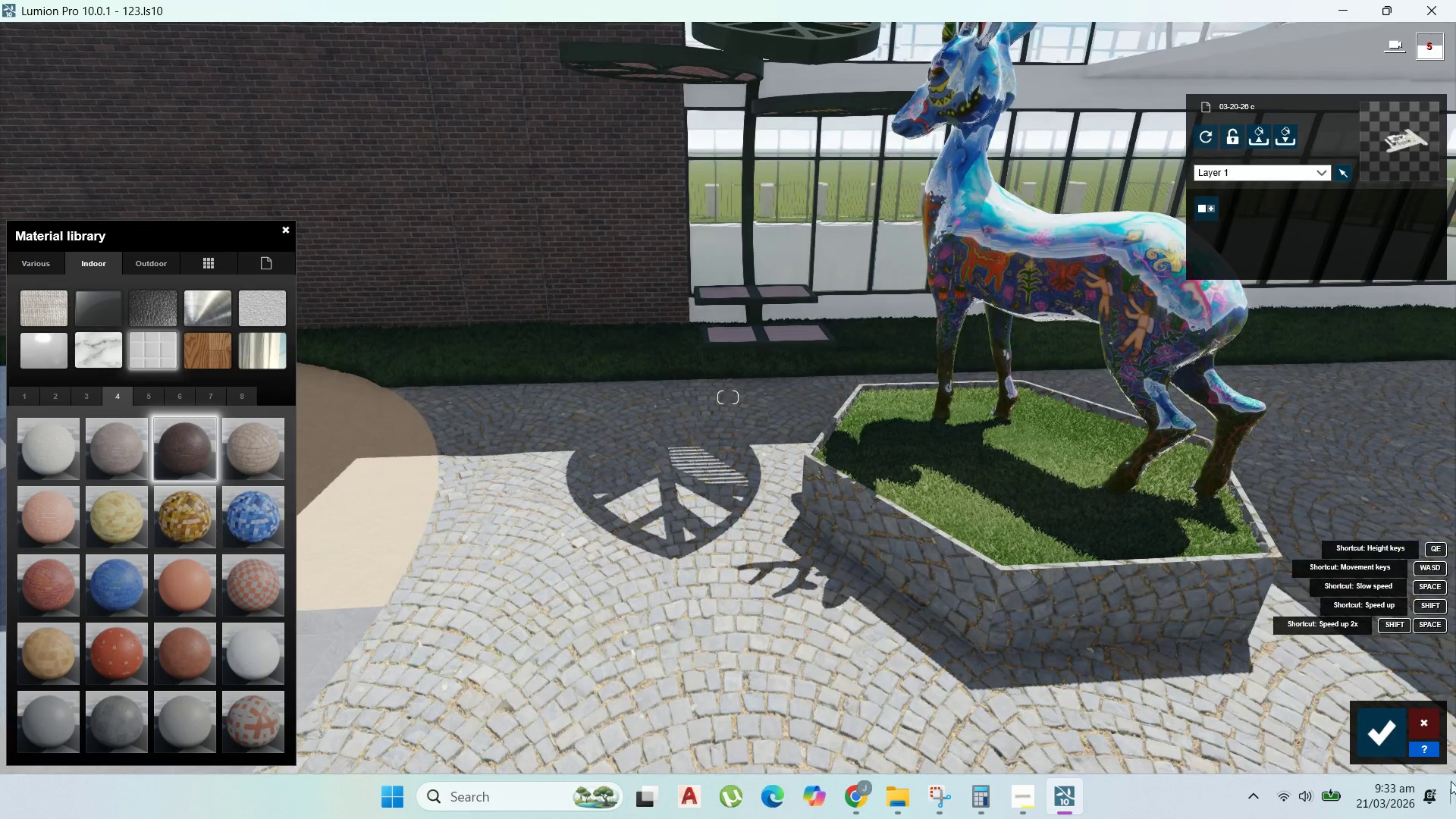 
left_click([1389, 727])
 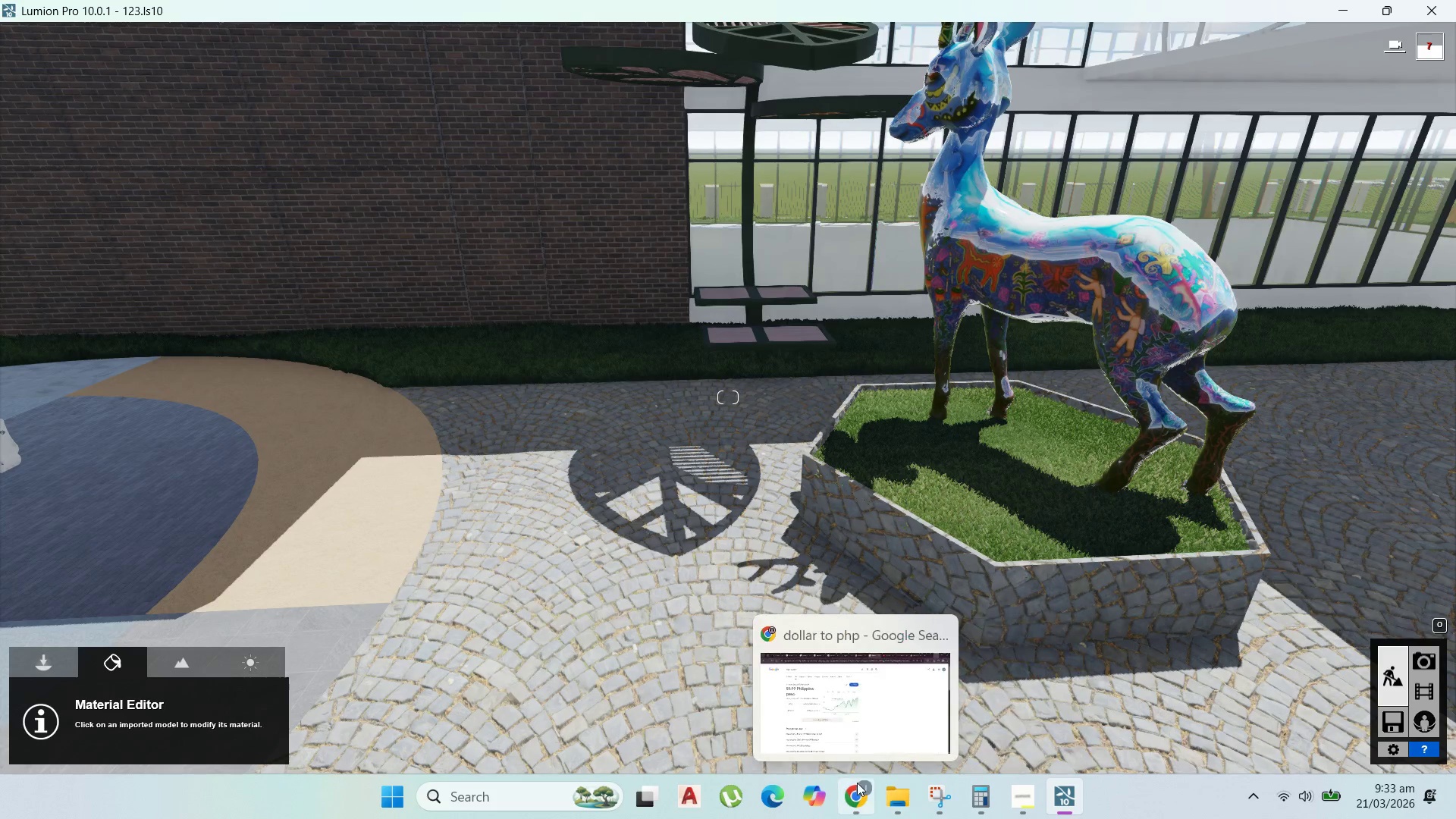 
left_click([865, 728])
 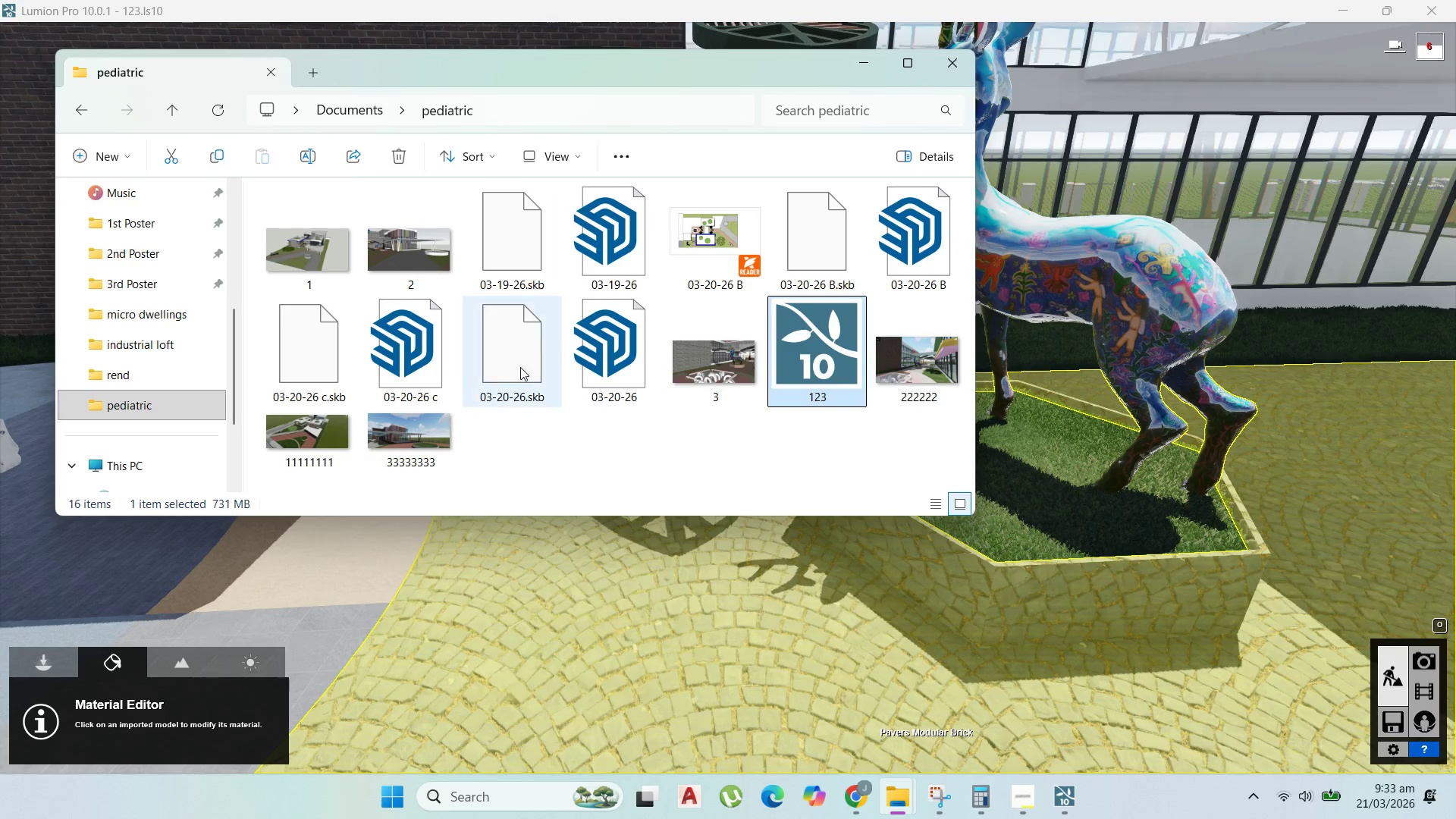 
double_click([416, 338])
 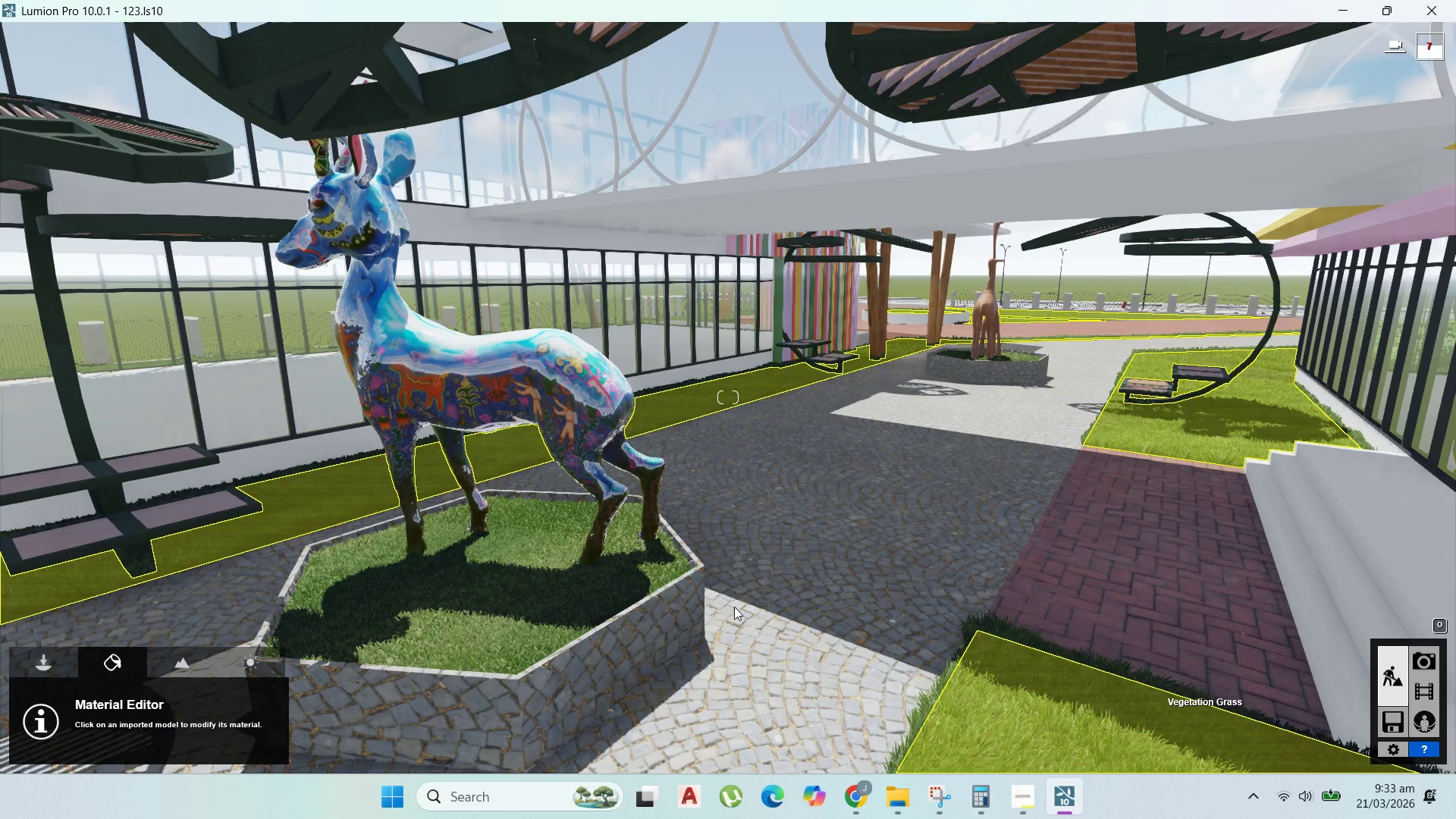 
wait(13.34)
 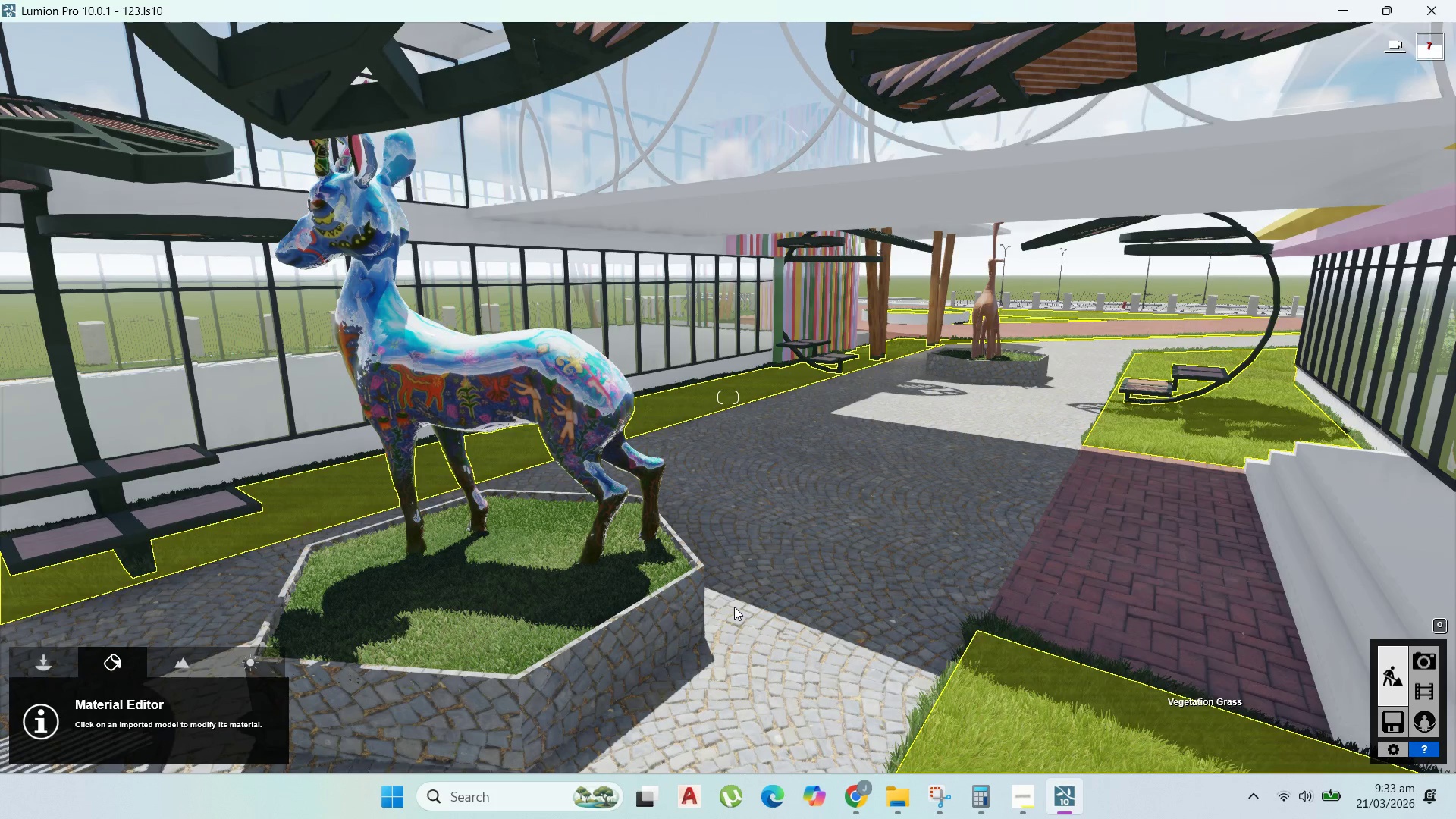 
left_click([946, 715])
 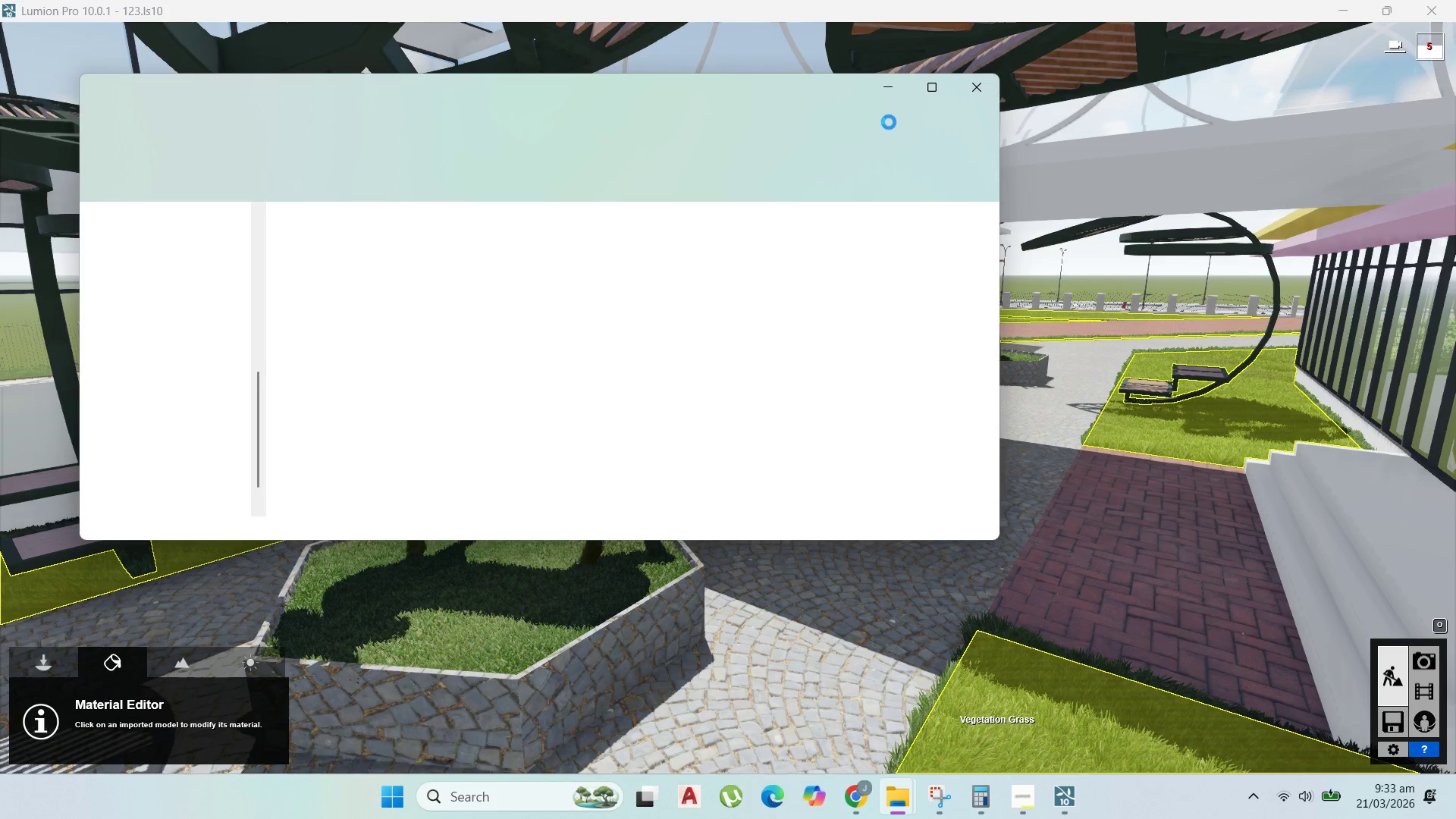 
left_click([893, 83])
 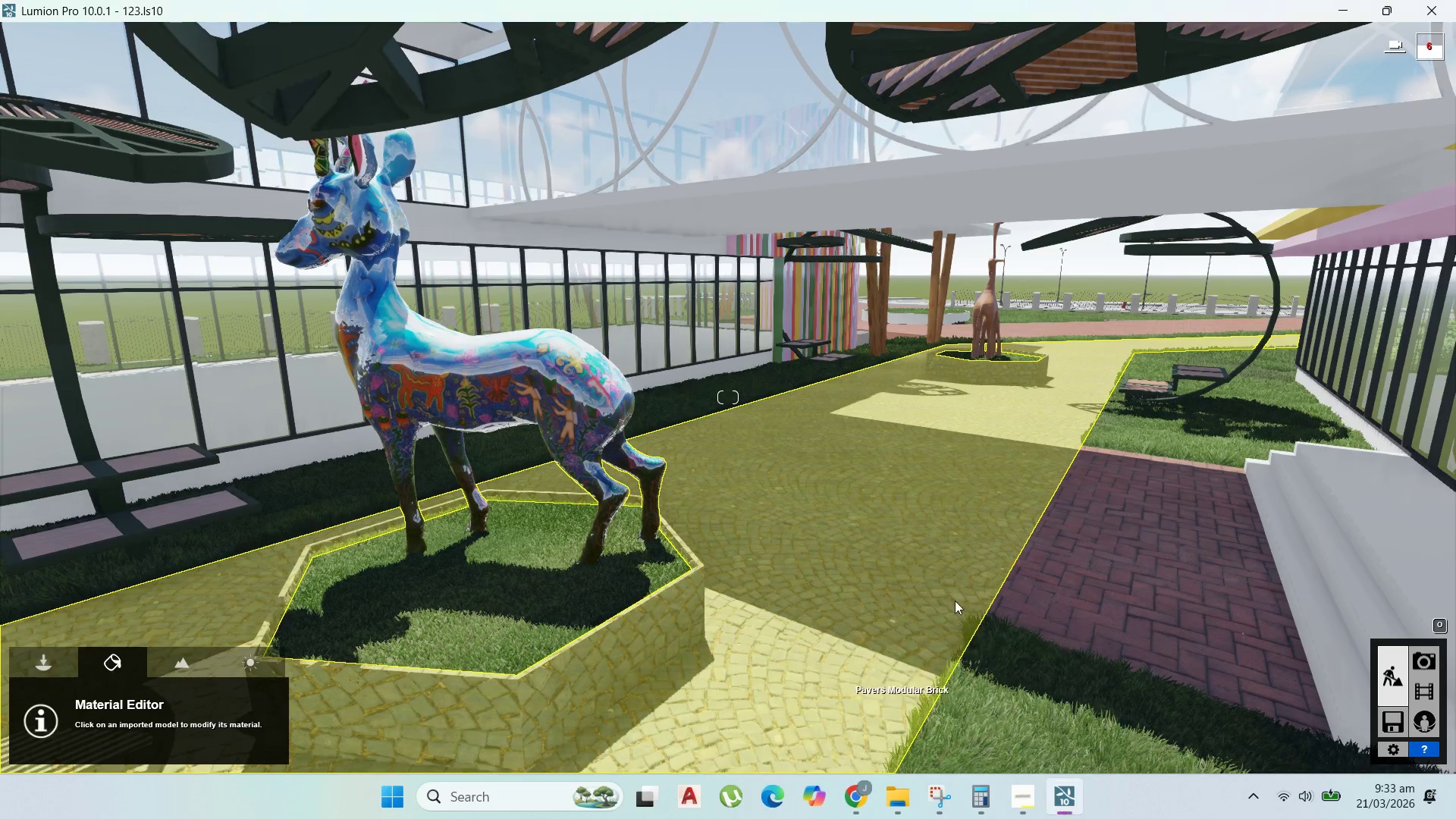 
wait(7.18)
 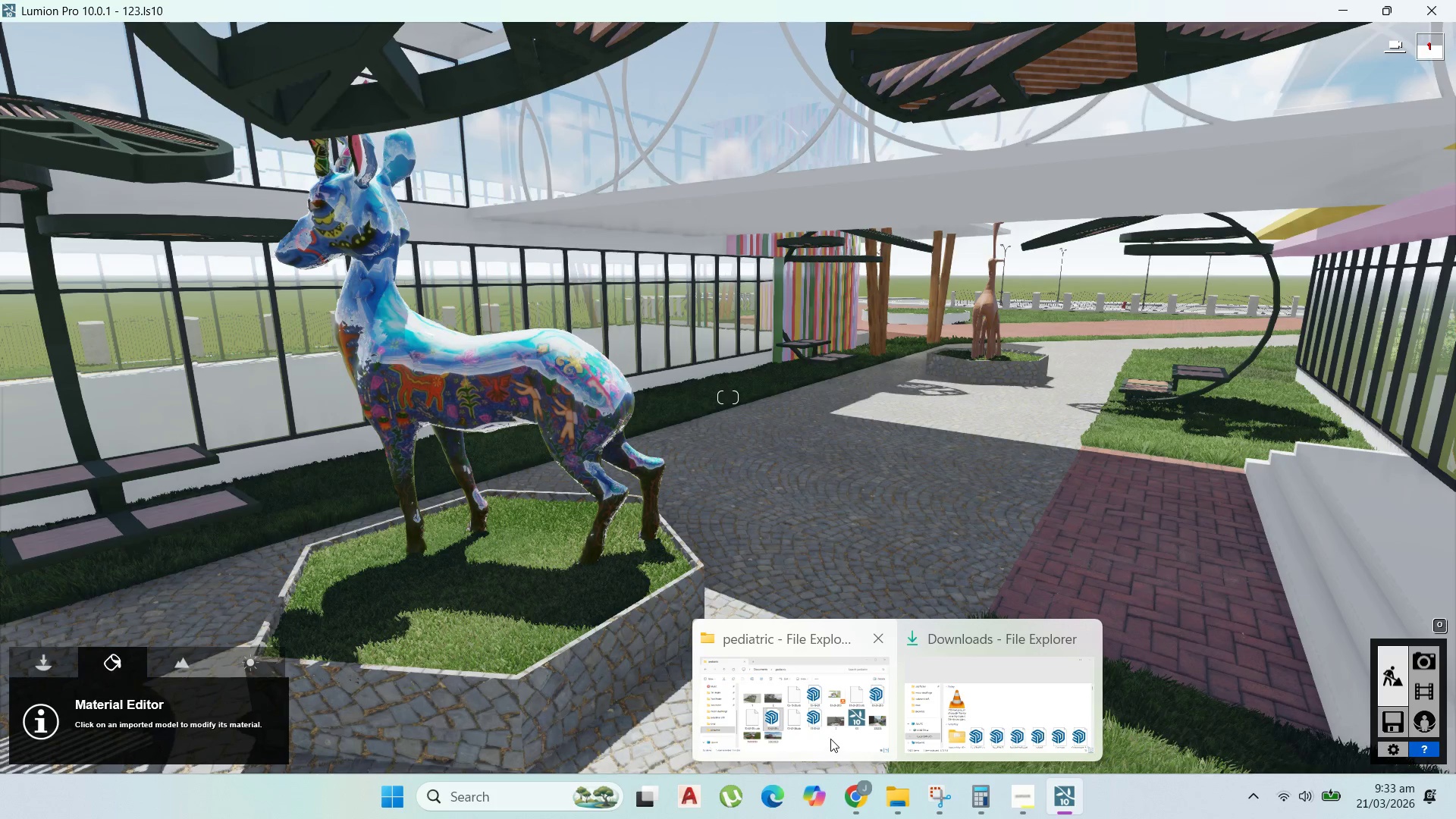 
mouse_move([952, 561])
 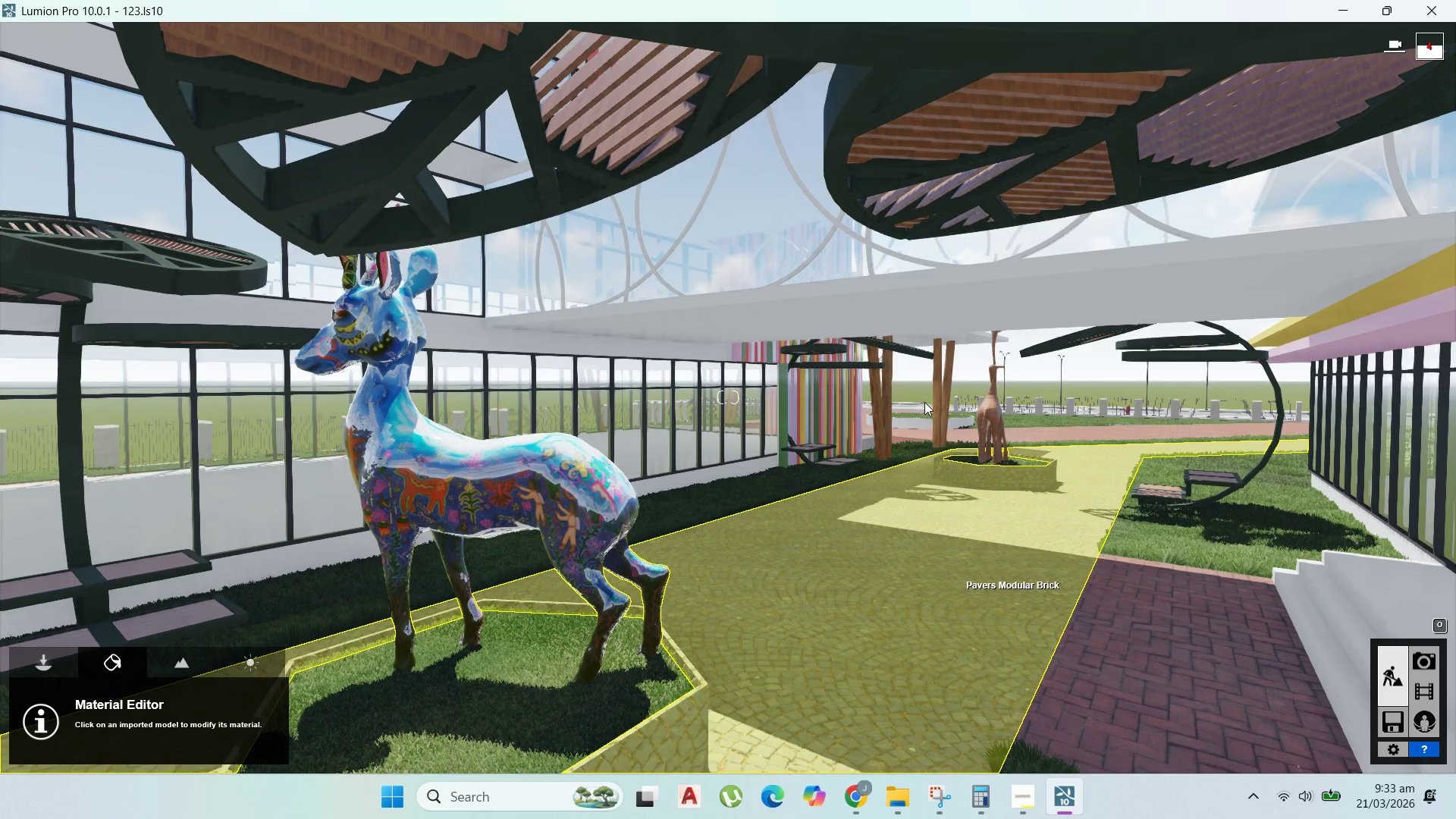 
scroll: coordinate [924, 402], scroll_direction: up, amount: 2.0
 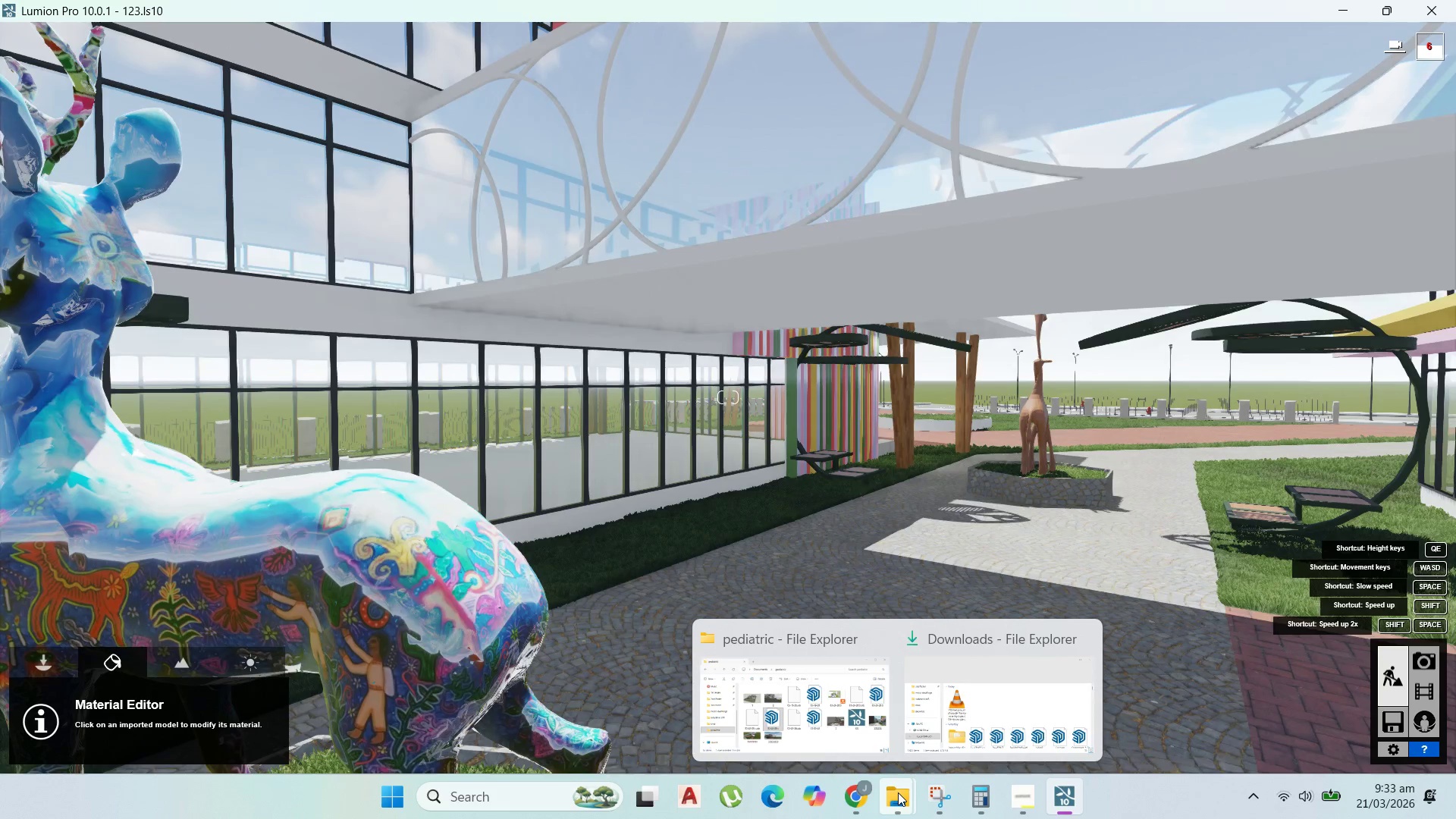 
left_click([853, 726])
 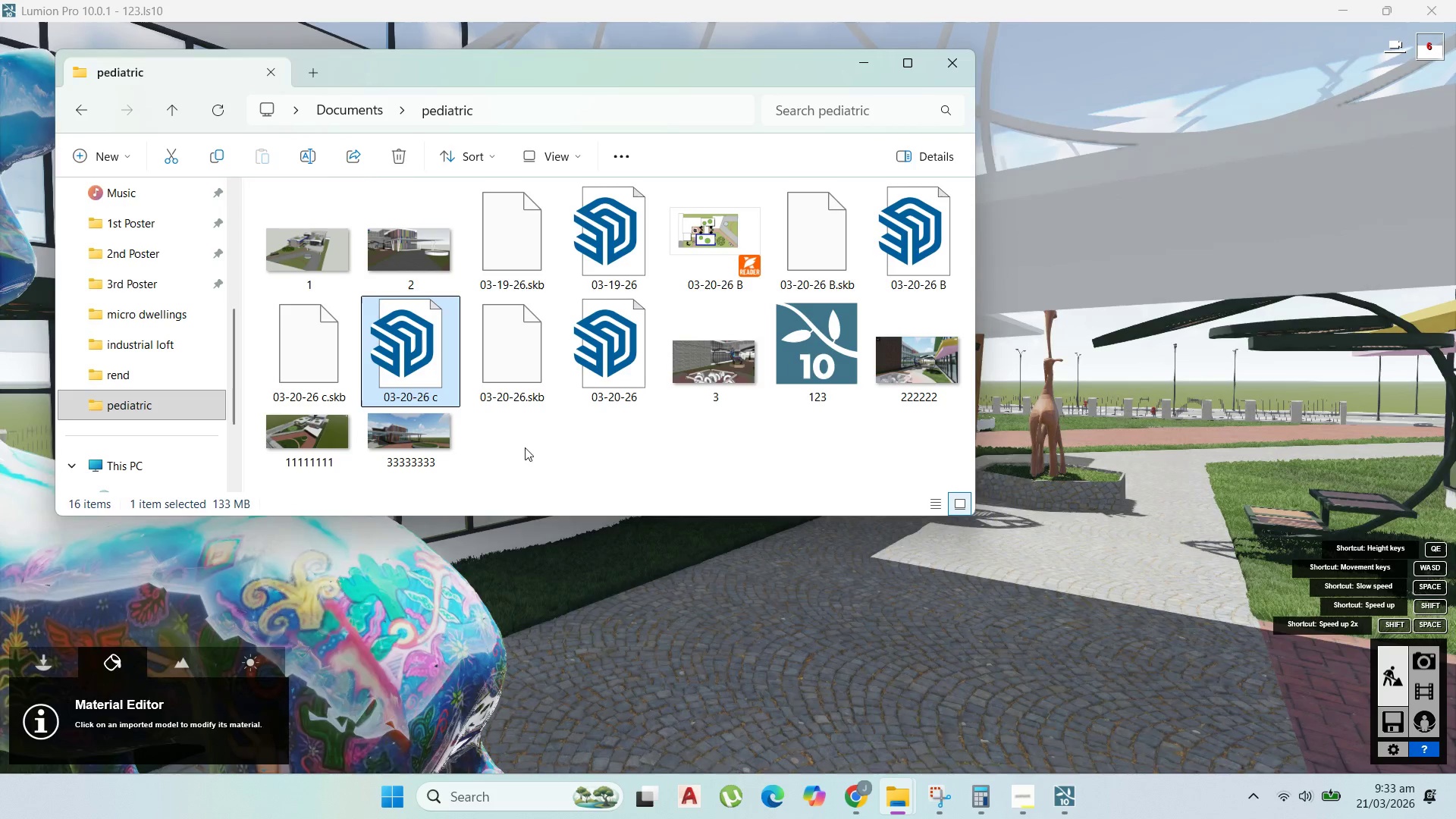 
mouse_move([423, 410])
 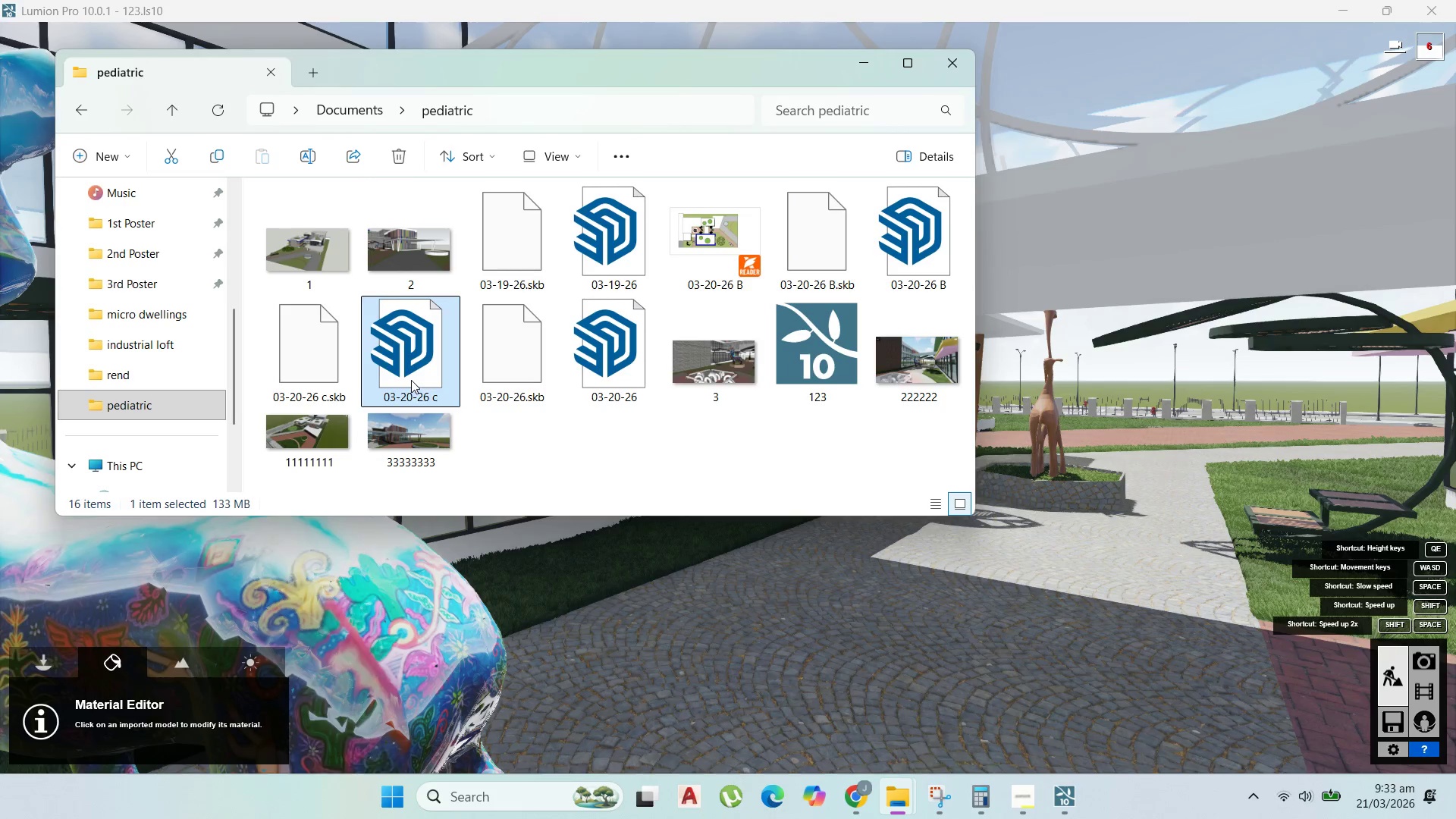 
double_click([411, 380])
 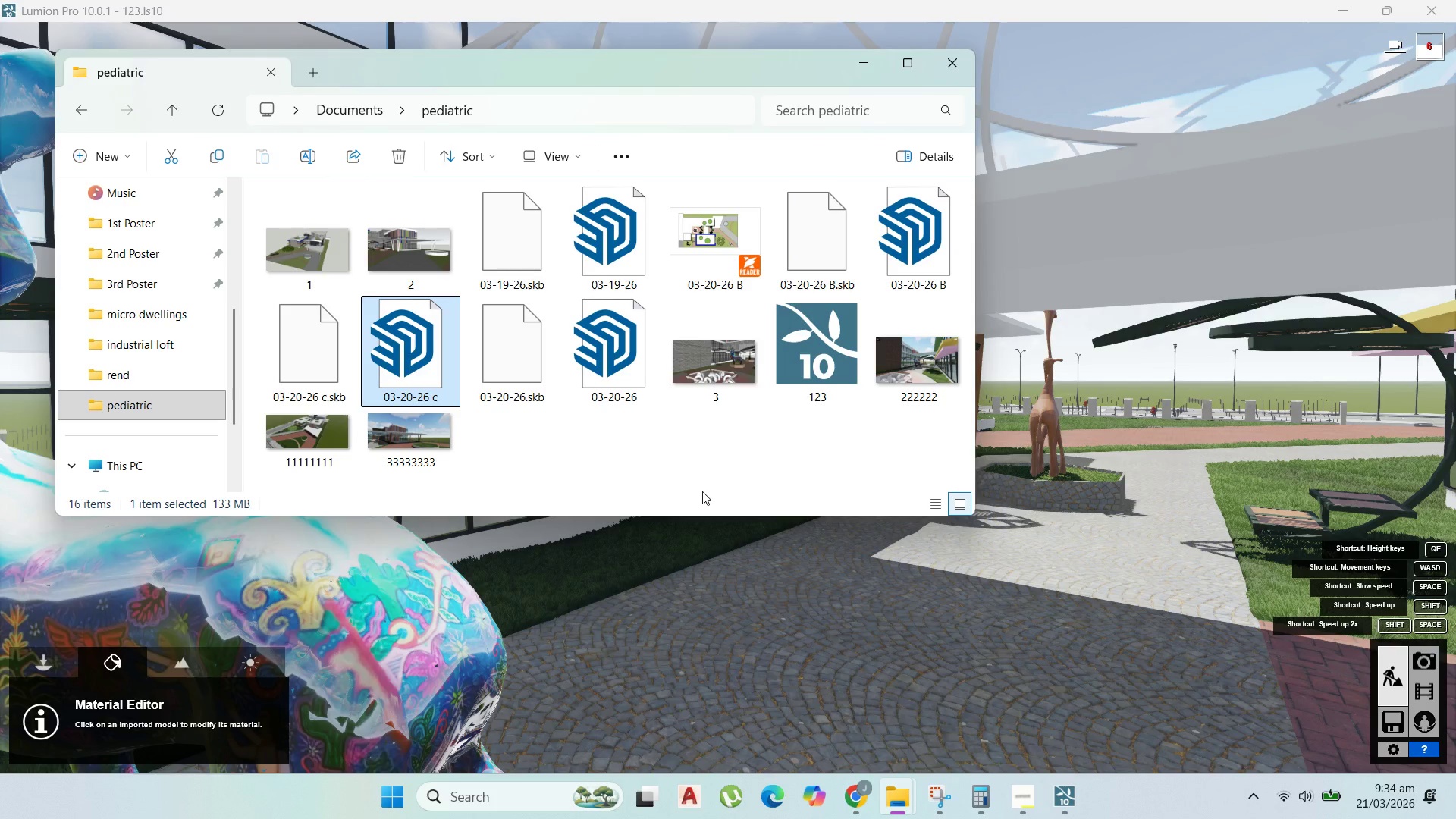 
wait(11.66)
 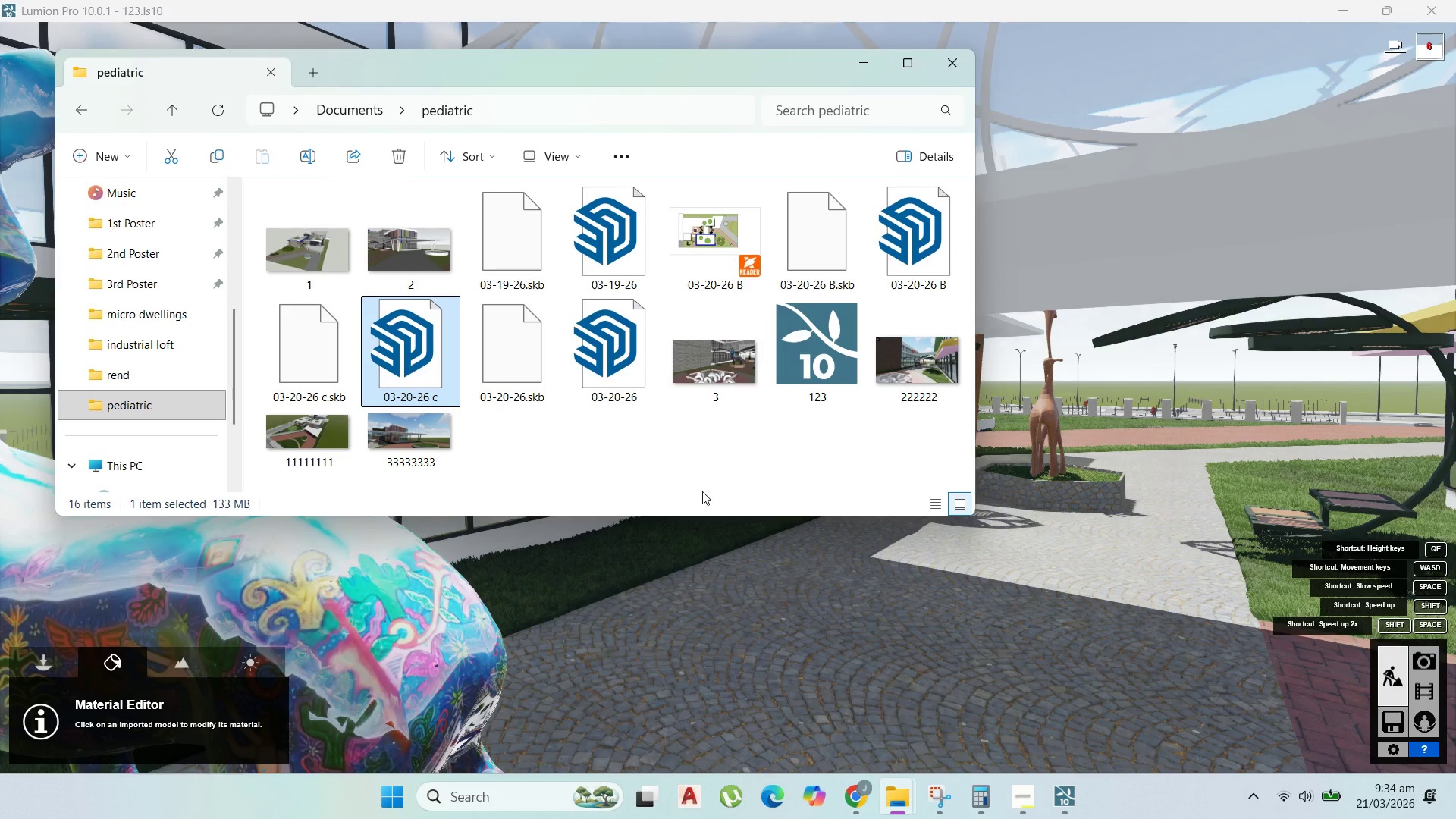 
left_click_drag(start_coordinate=[999, 670], to_coordinate=[1005, 806])
 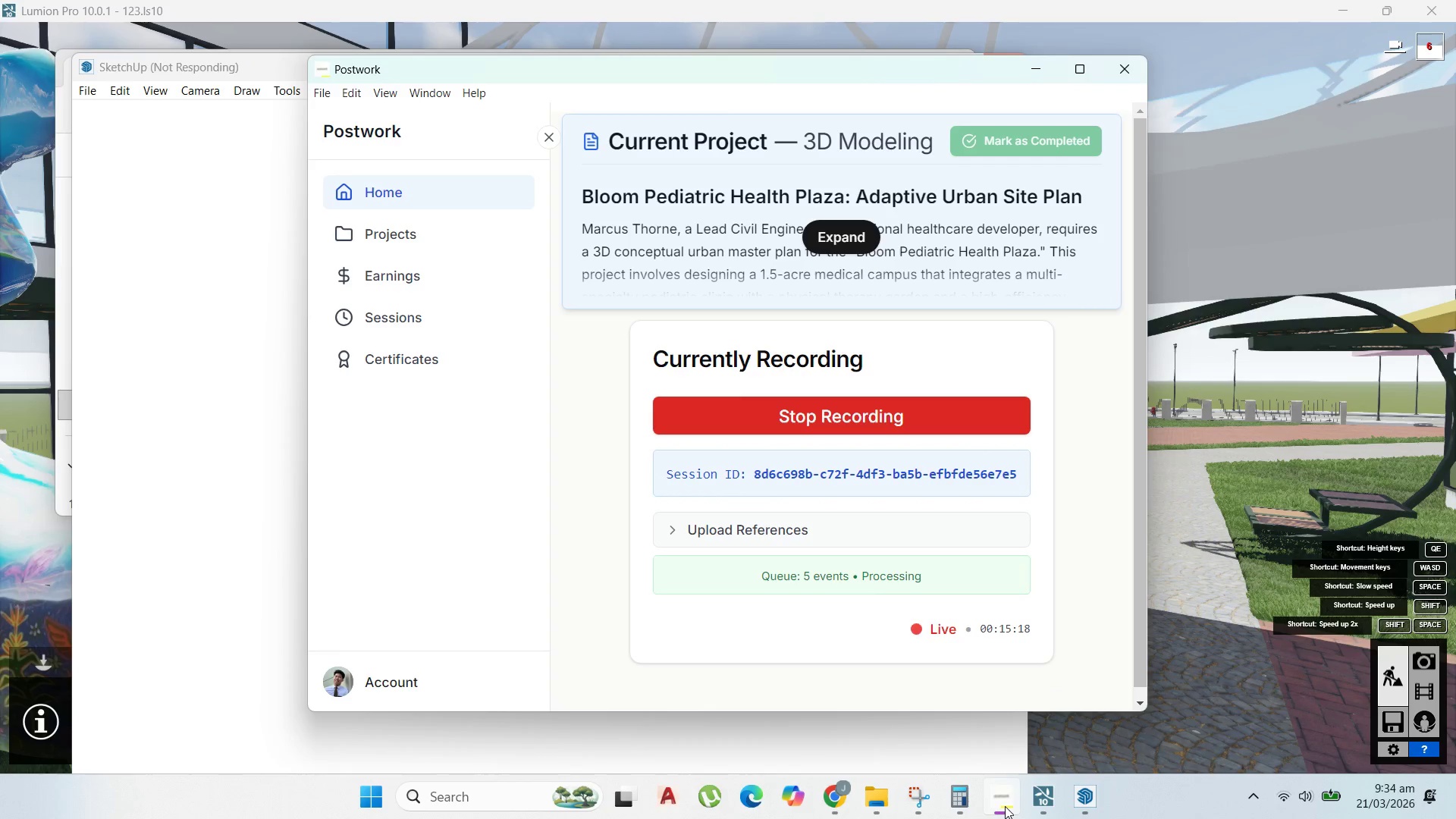 
left_click([1005, 806])